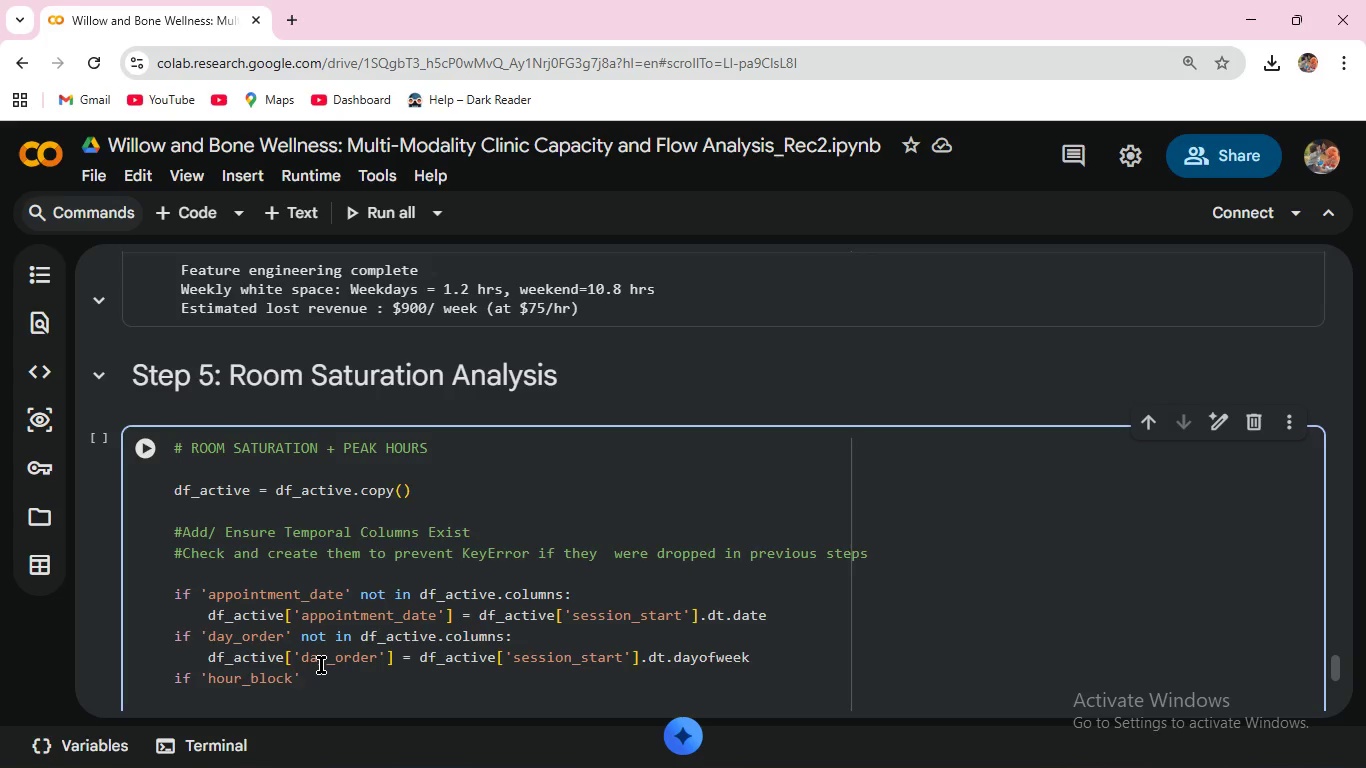 
key(ArrowRight)
 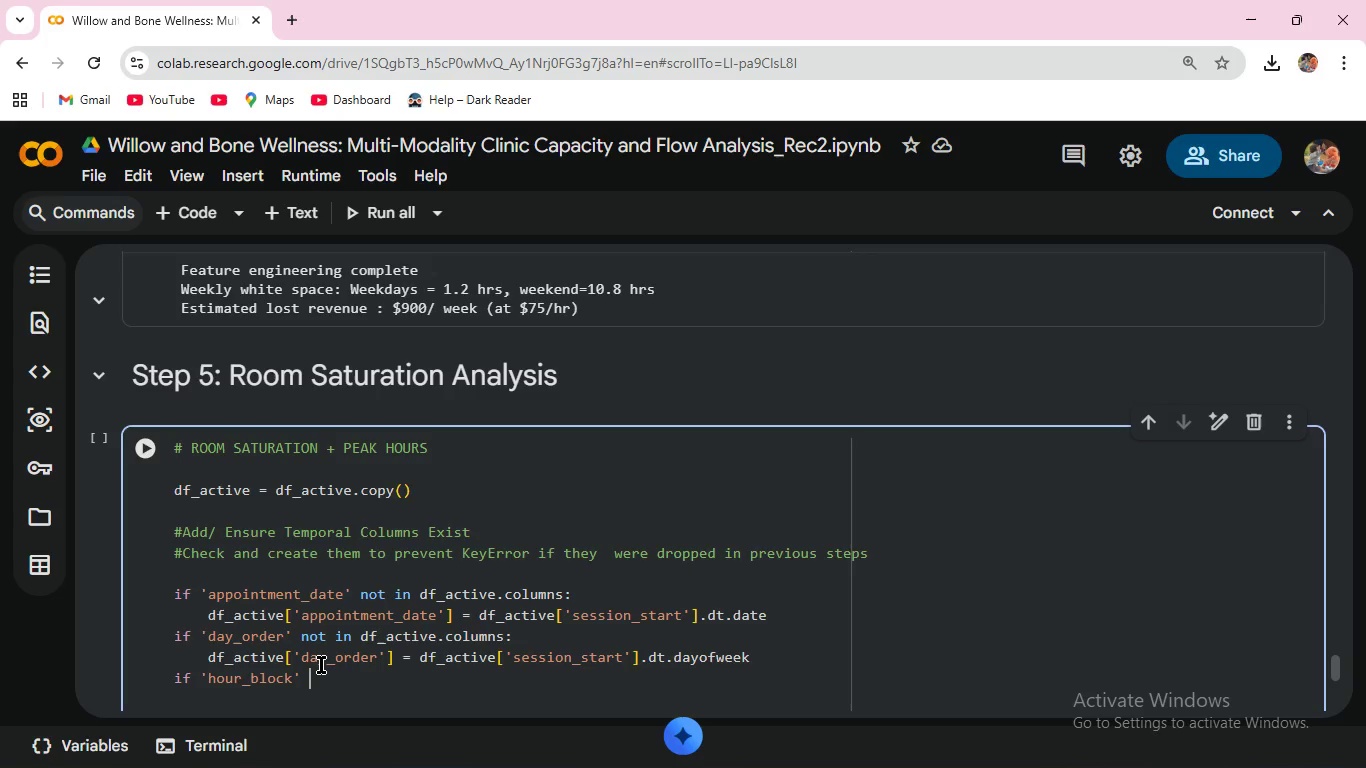 
type( not in )
 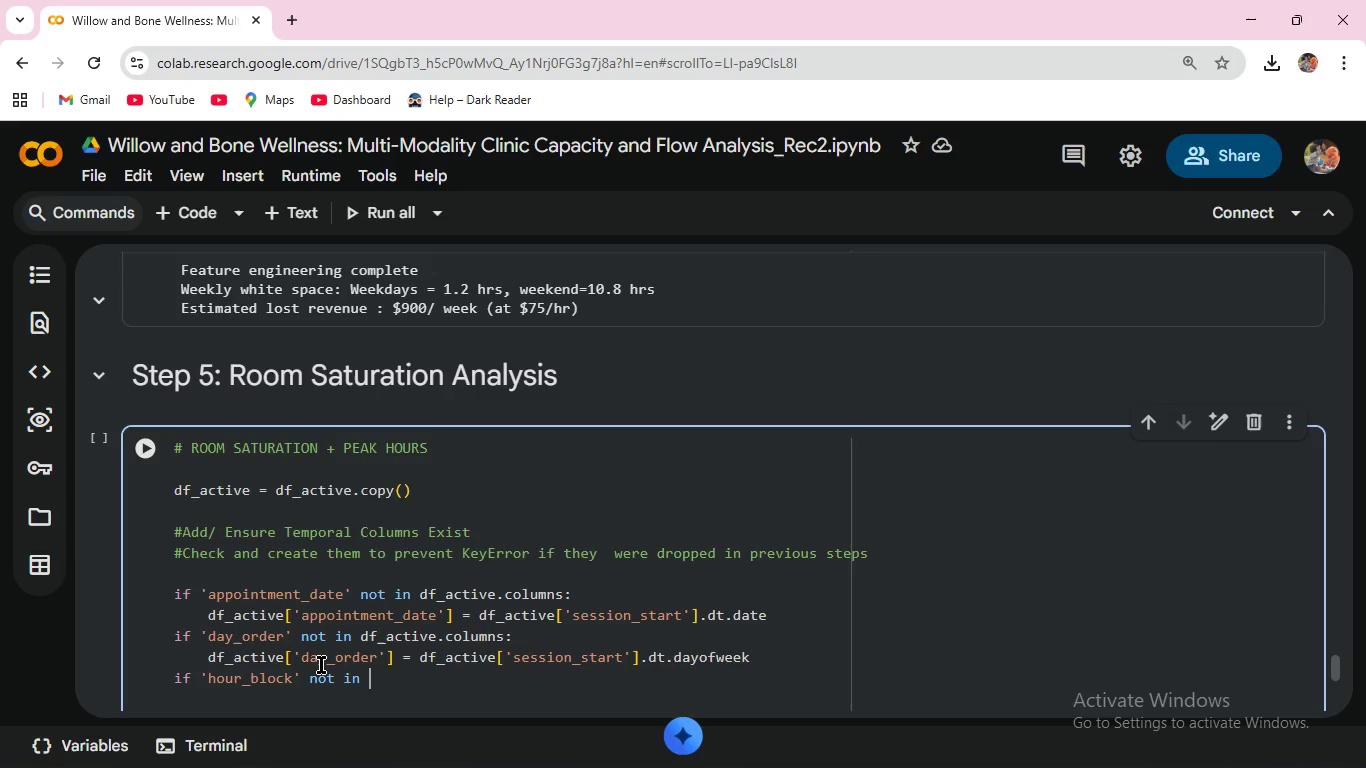 
type(df_active.columns:)
 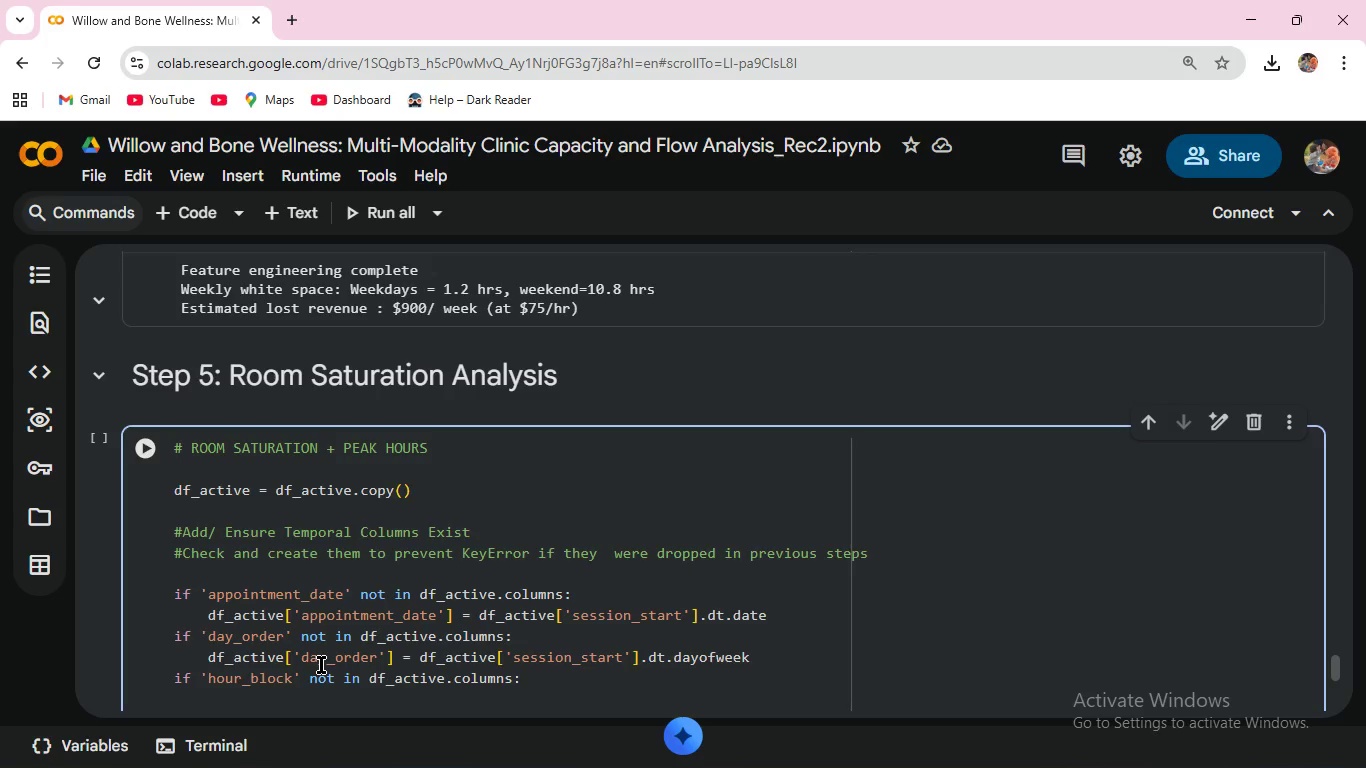 
key(Enter)
 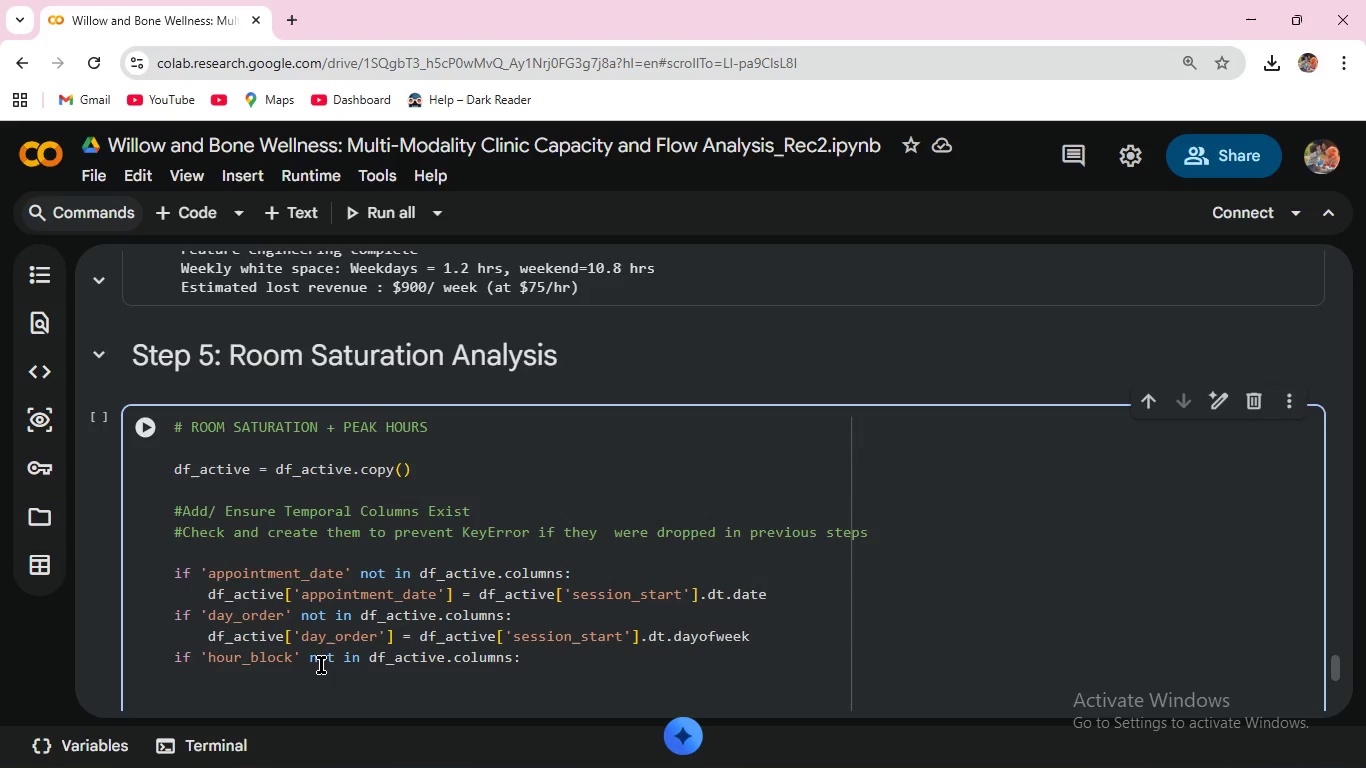 
type(  df_active['hour_block)
 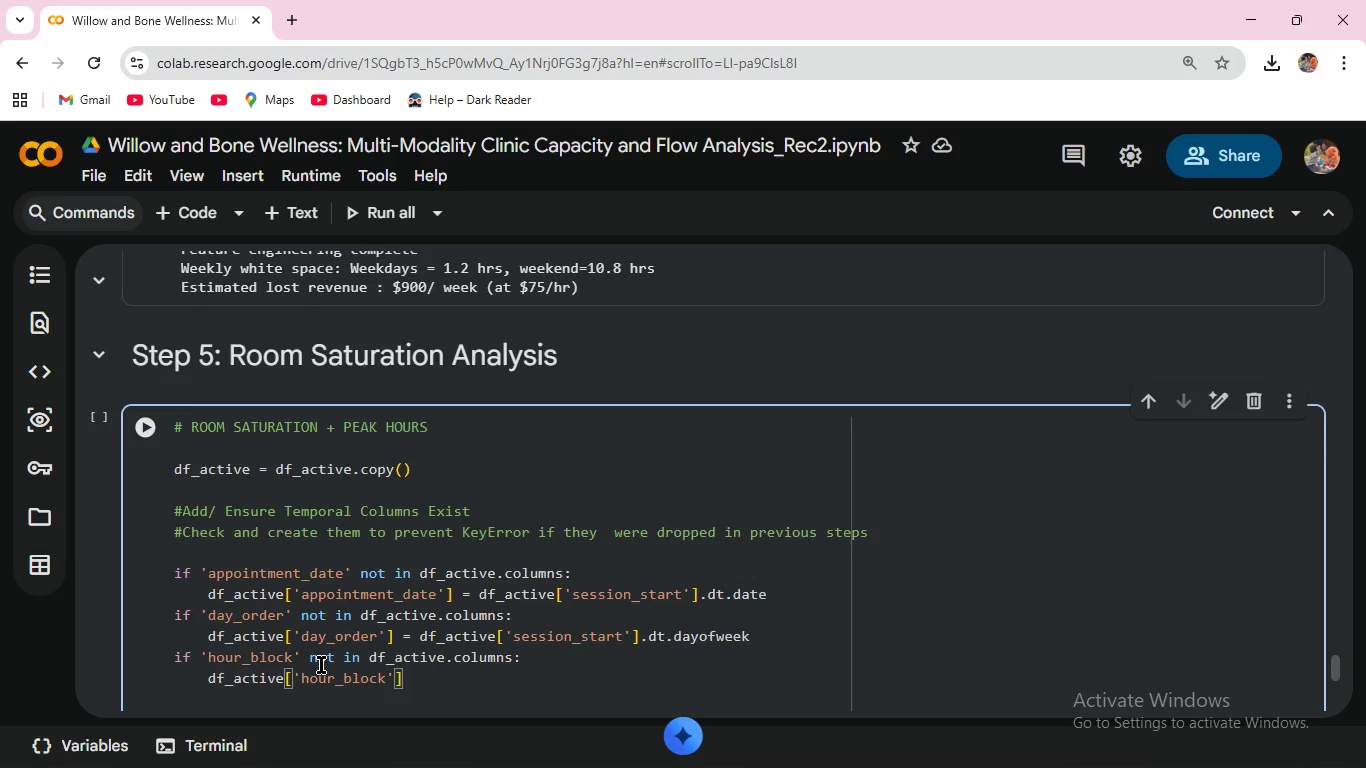 
key(ArrowRight)
 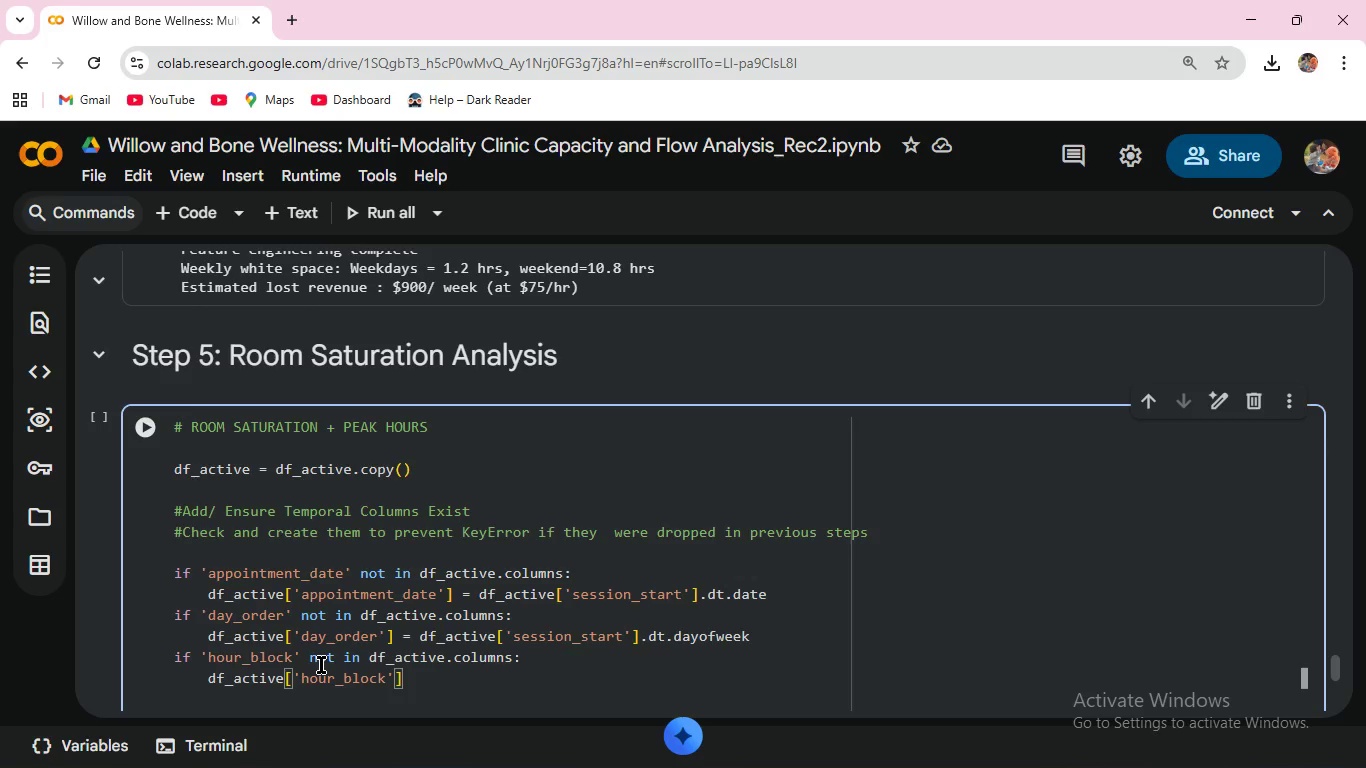 
key(ArrowRight)
 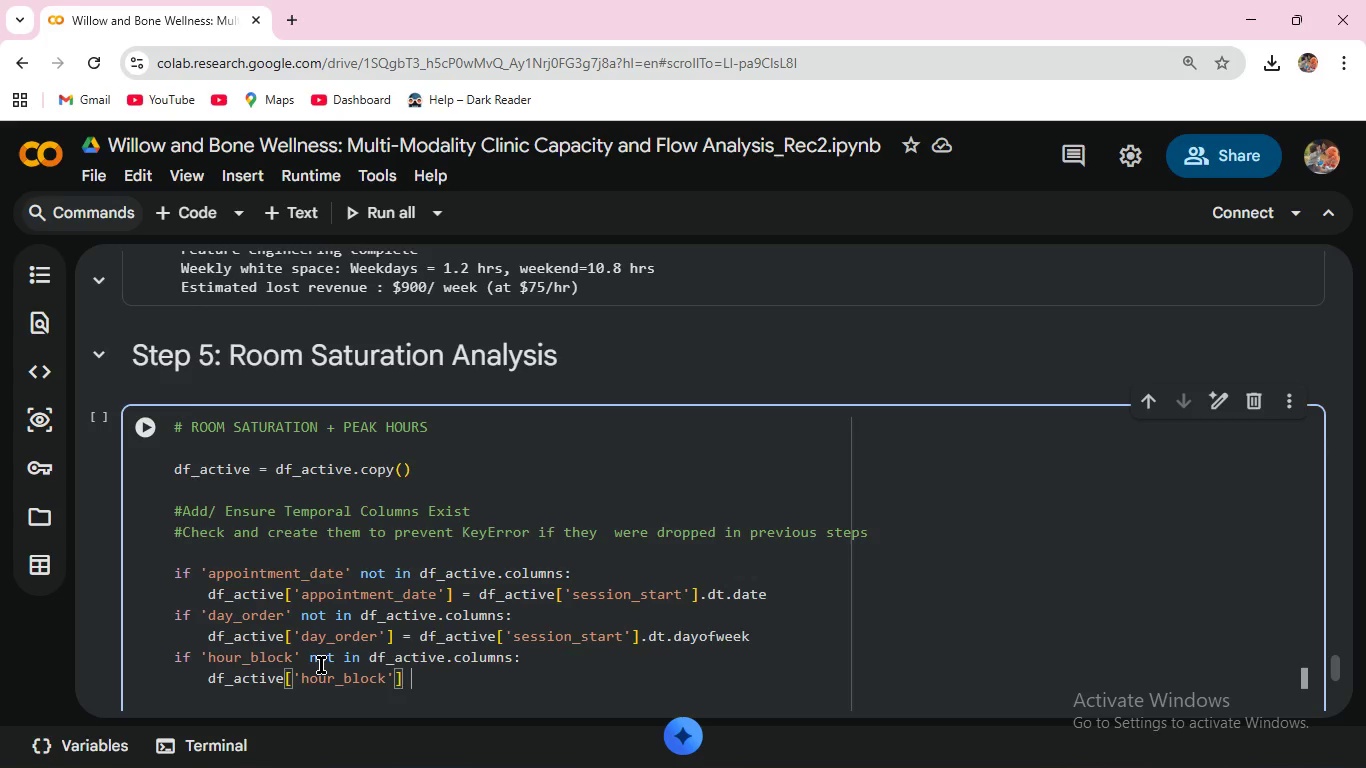 
type( = df_active['session)
 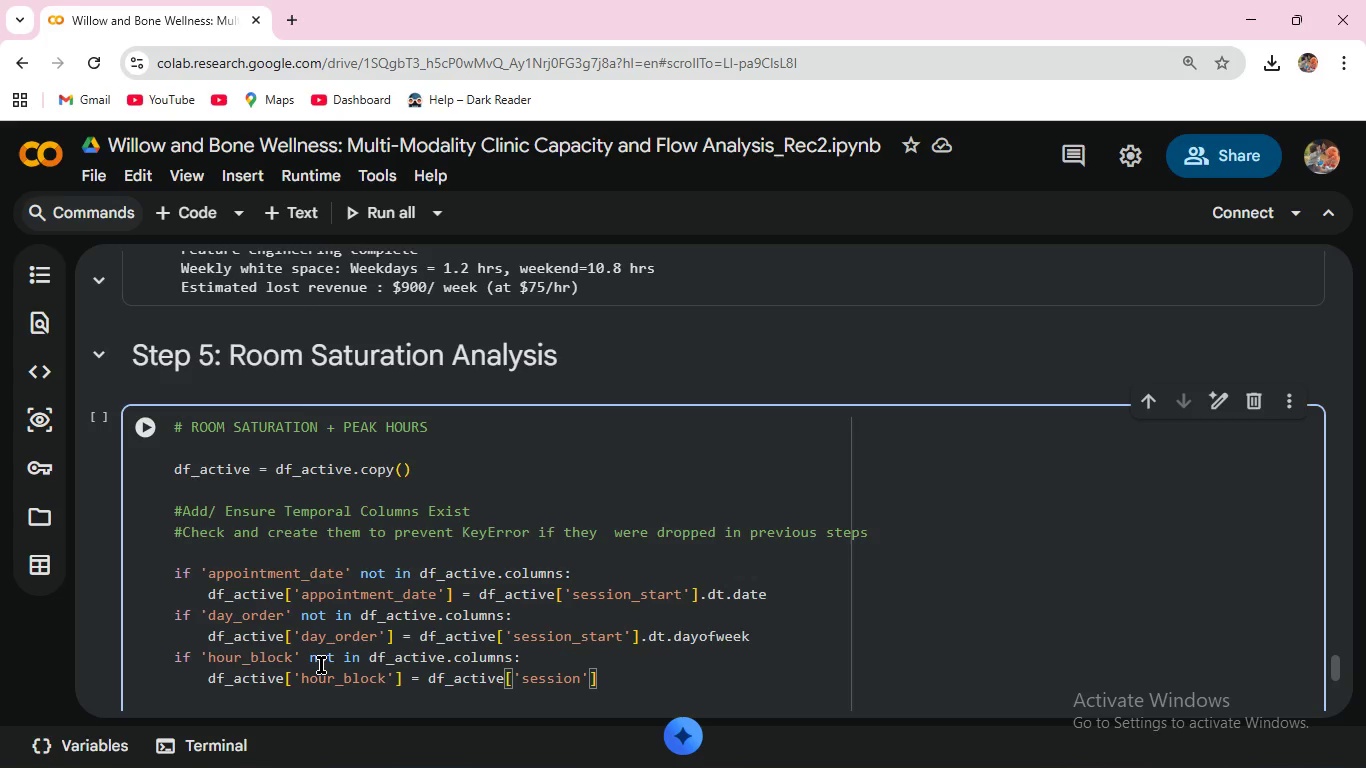 
type(_start)
 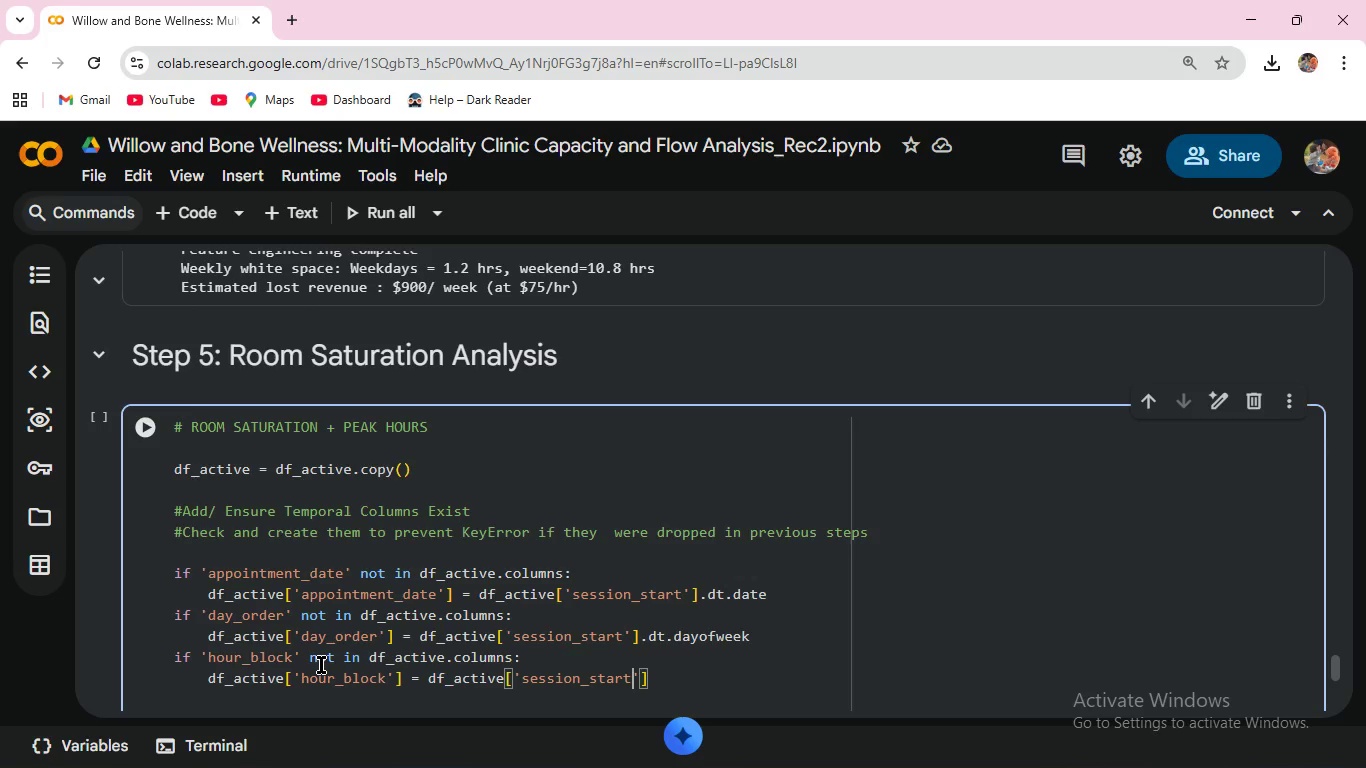 
key(ArrowRight)
 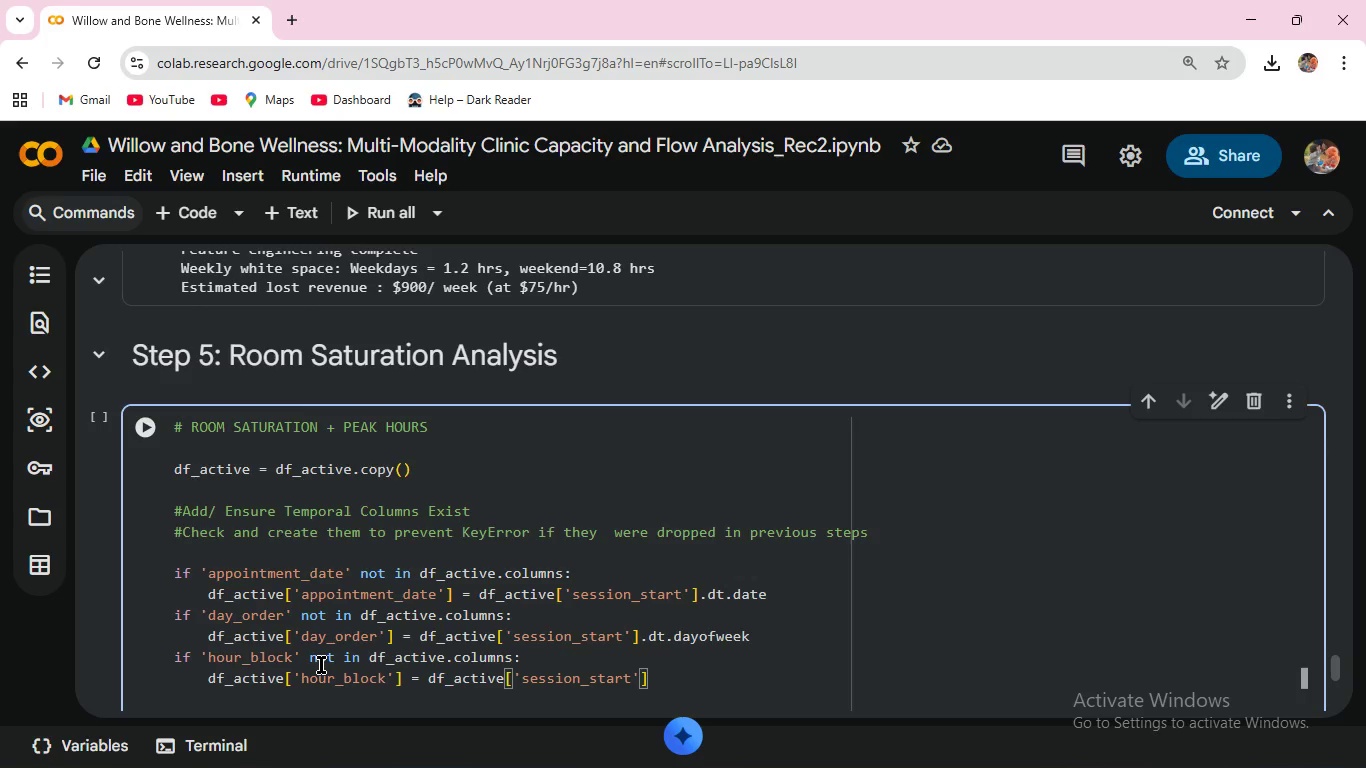 
key(ArrowRight)
 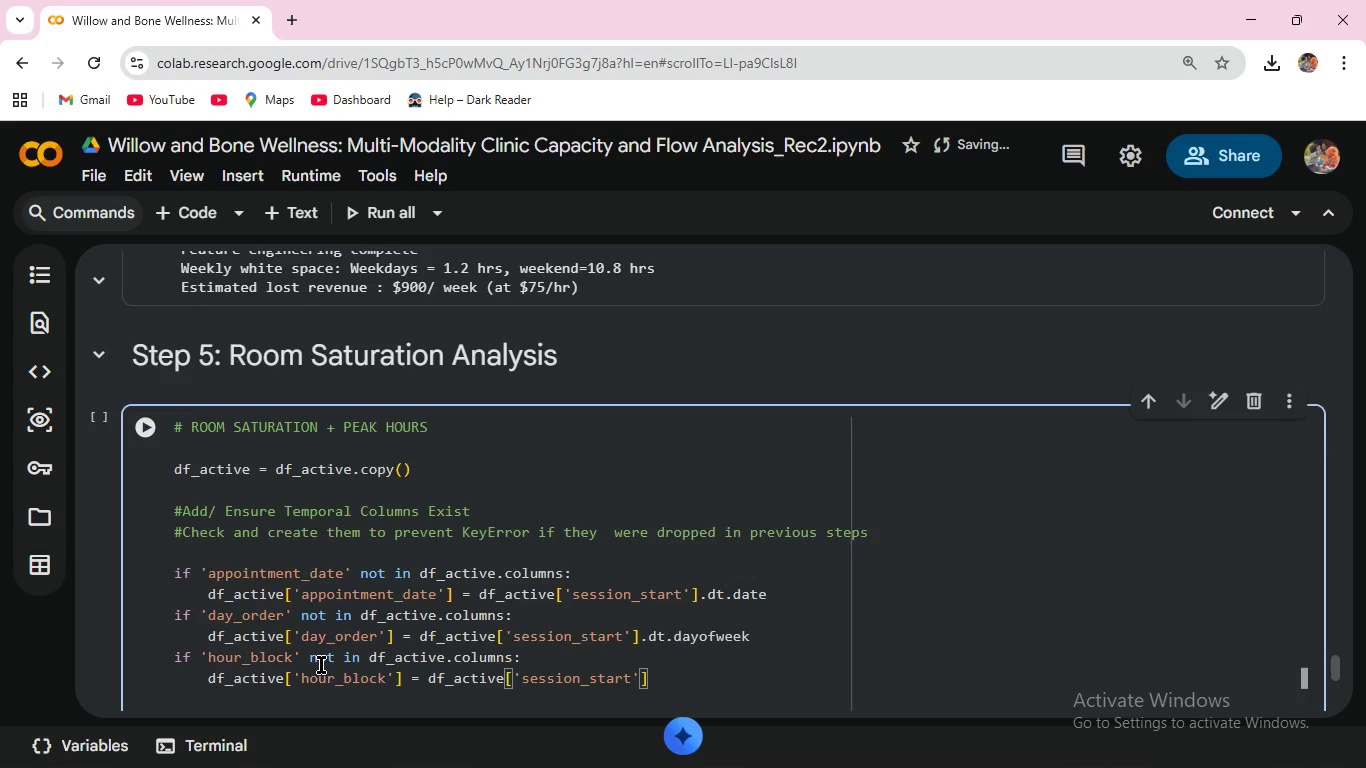 
type(.dt.hour)
 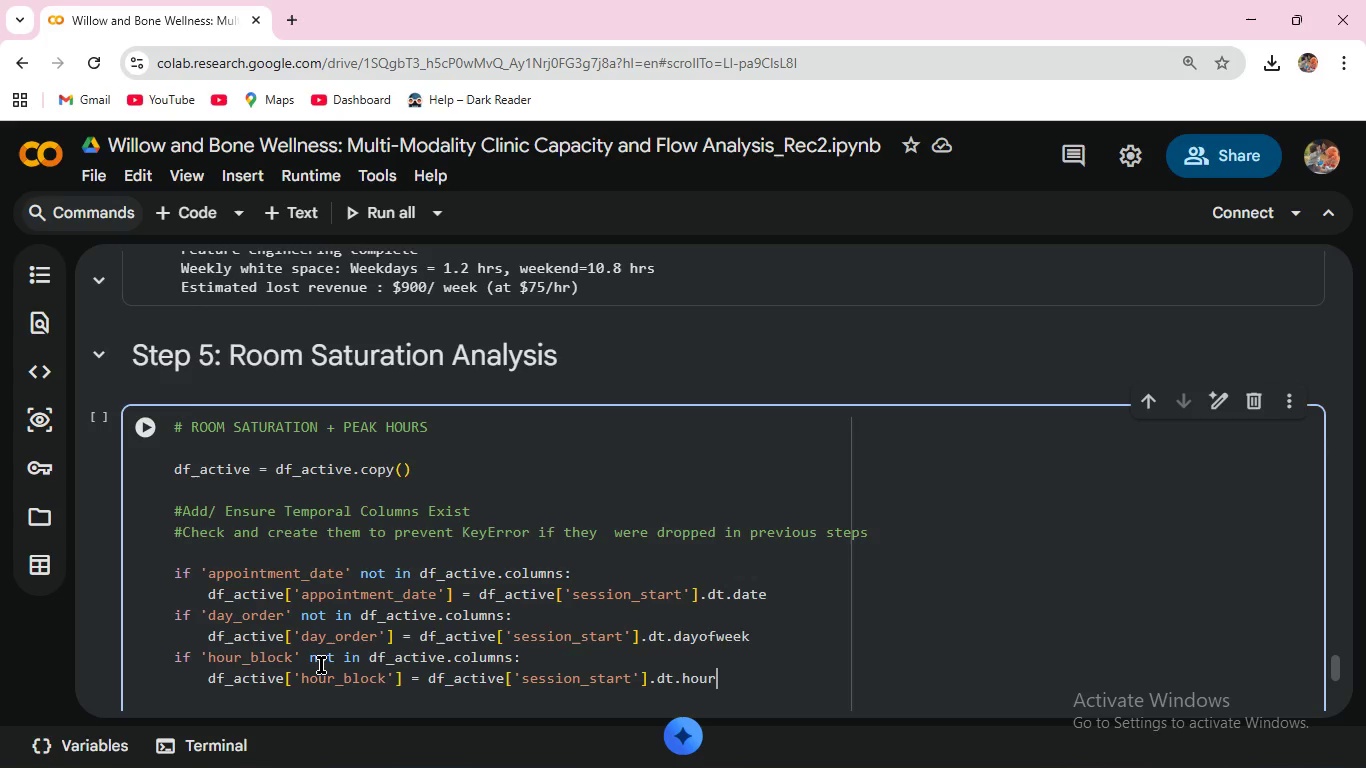 
wait(7.2)
 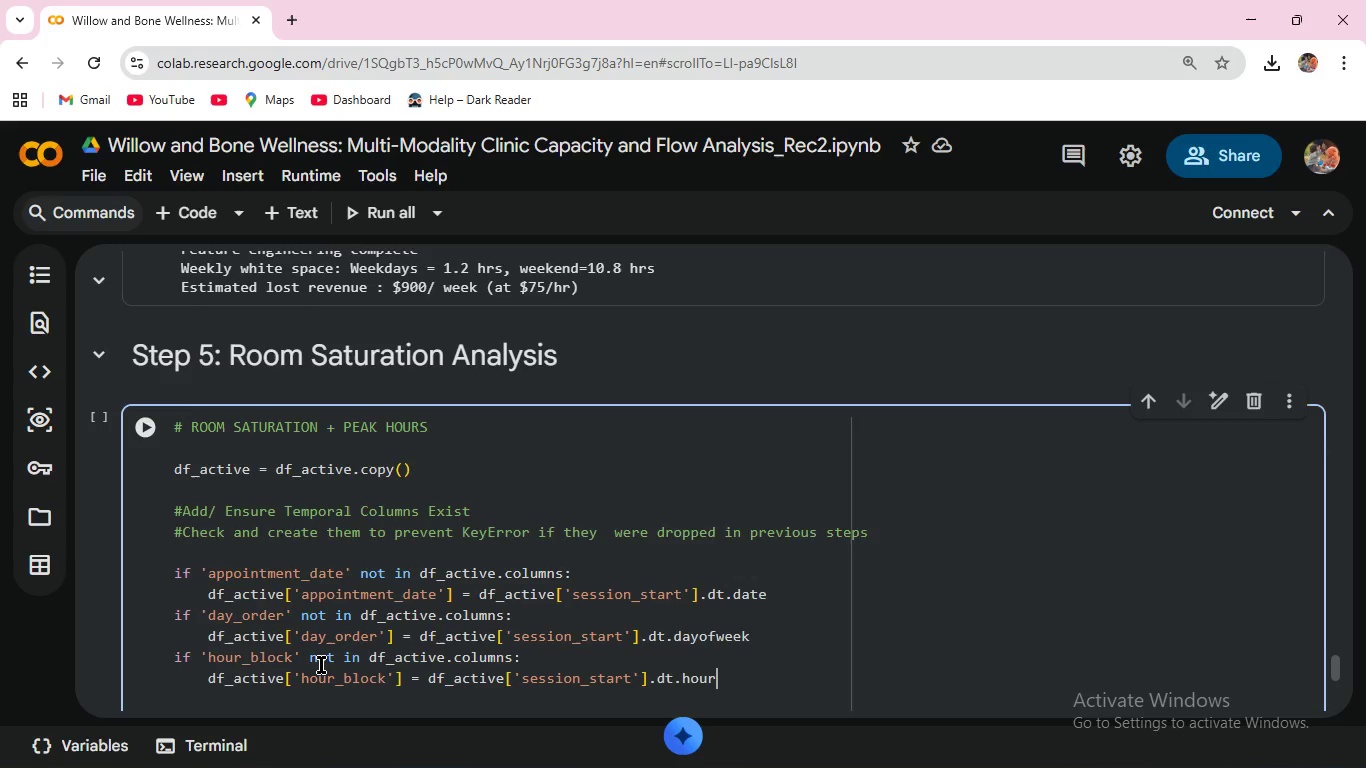 
key(Enter)
 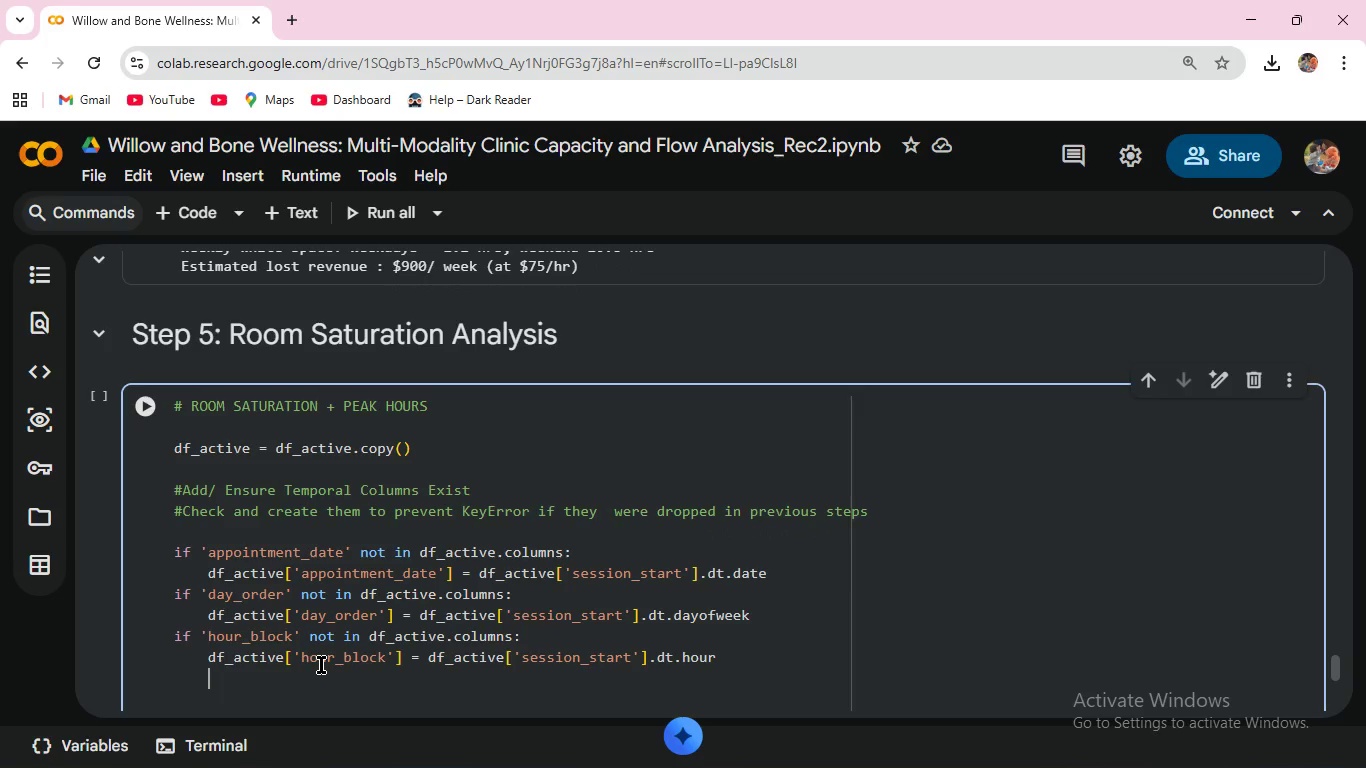 
key(Enter)
 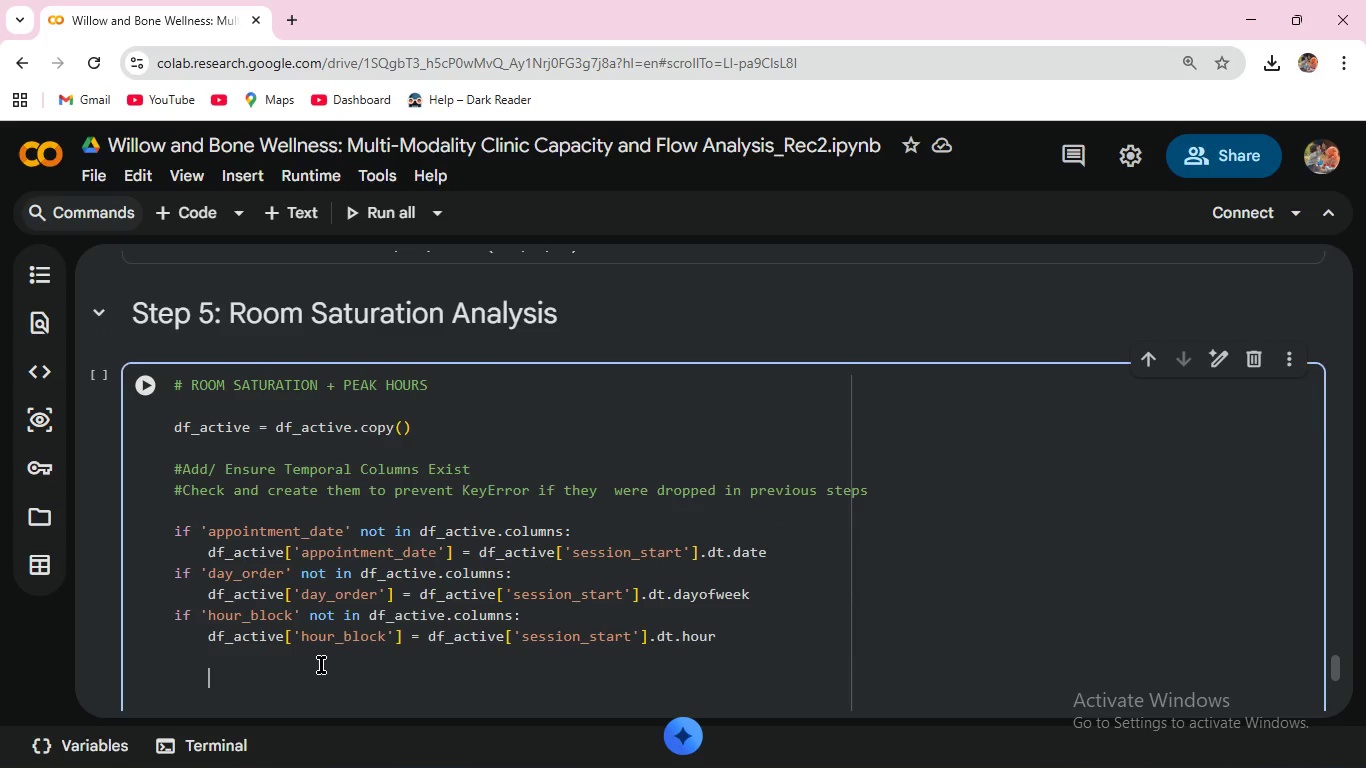 
key(Backspace)
key(Backspace)
type(#Configuration )
 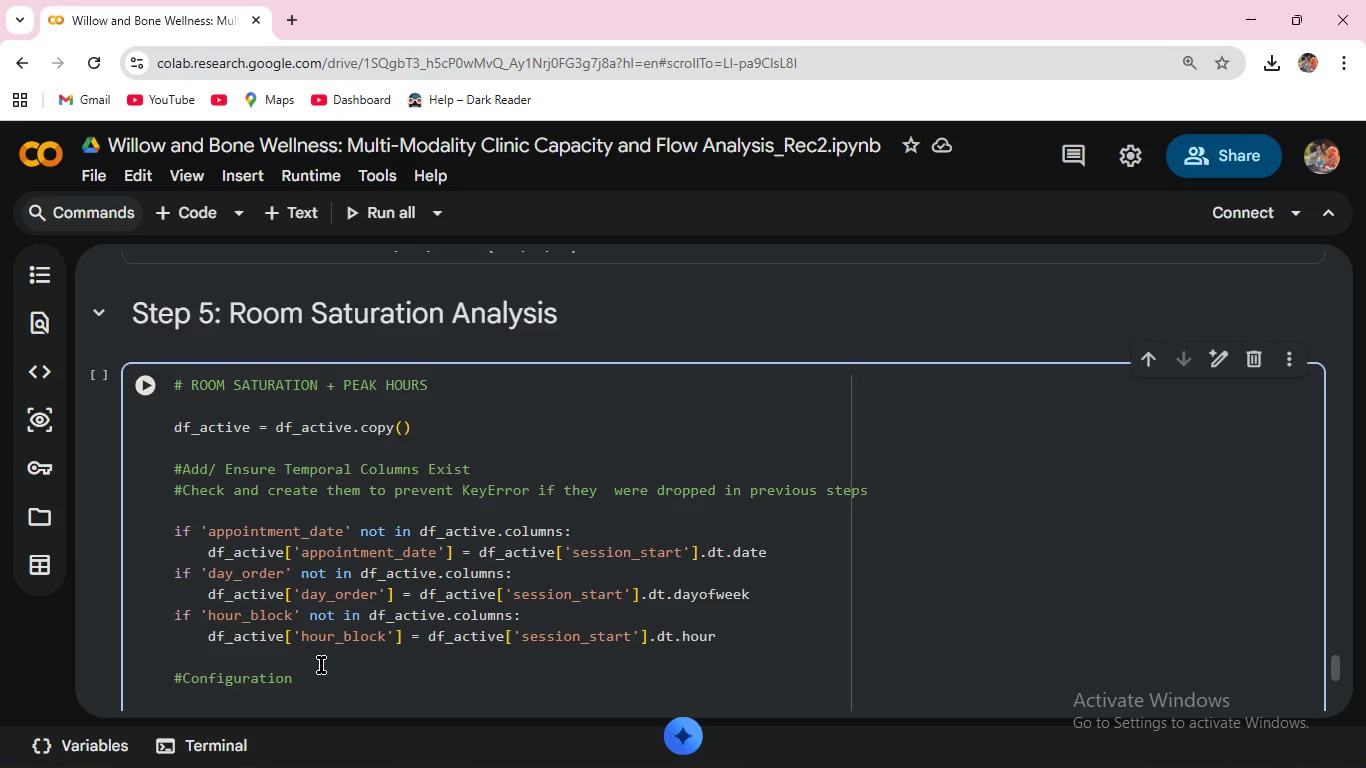 
key(Enter)
 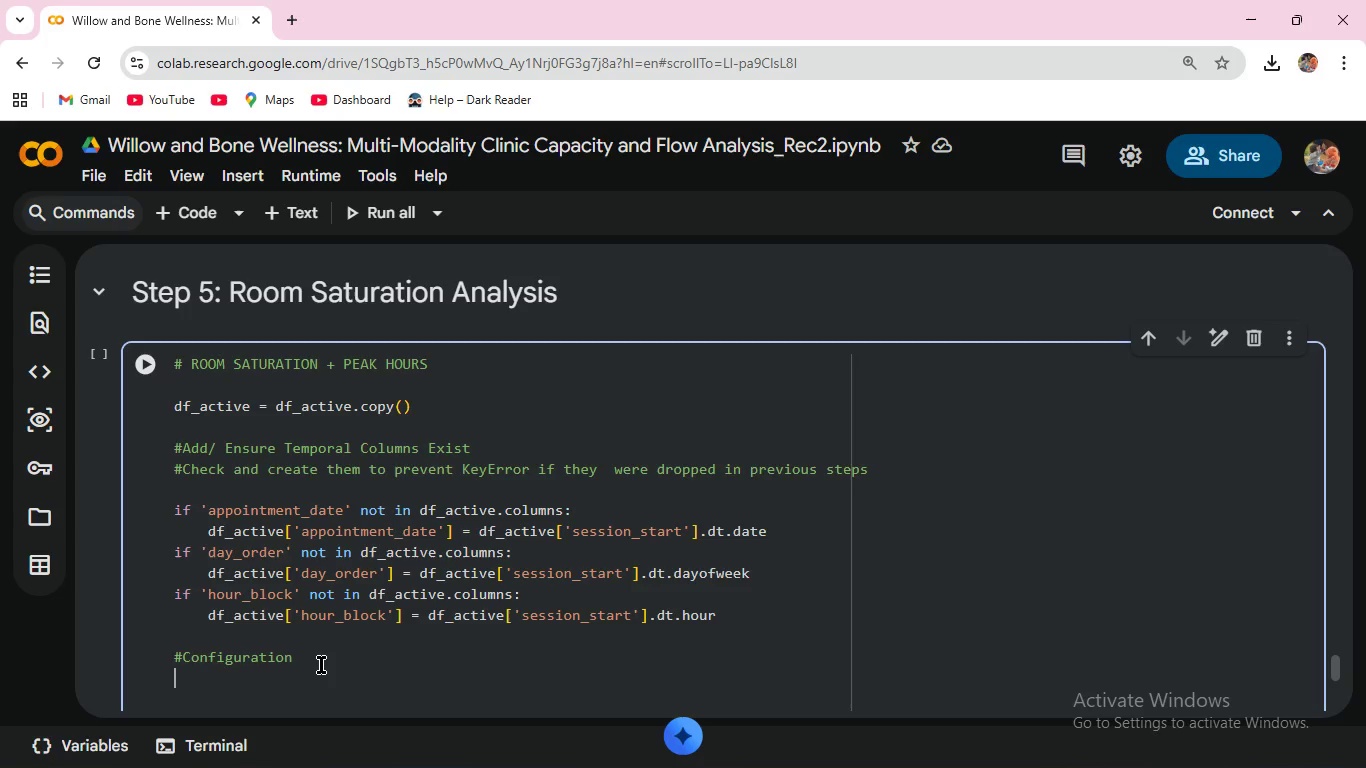 
wait(13.2)
 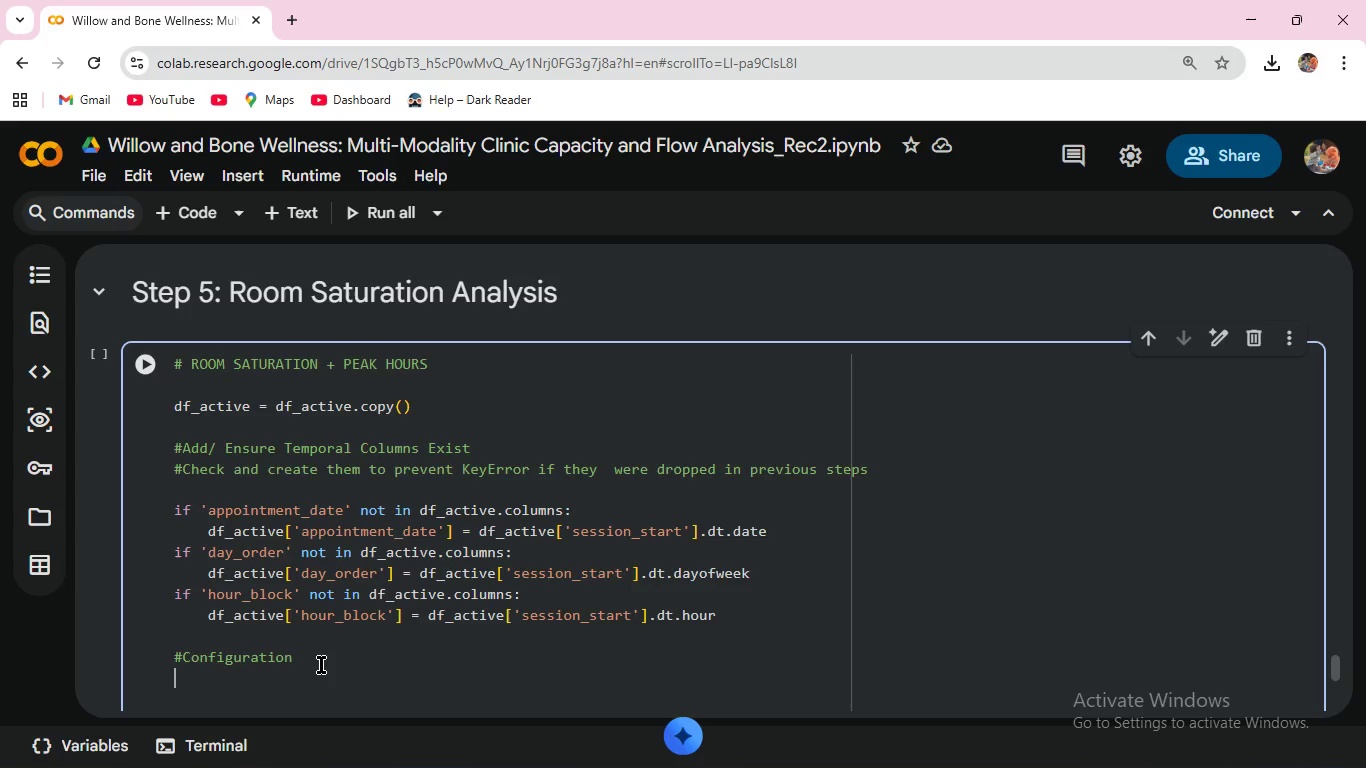 
type(total_rooms = df_active['room_assigned)
 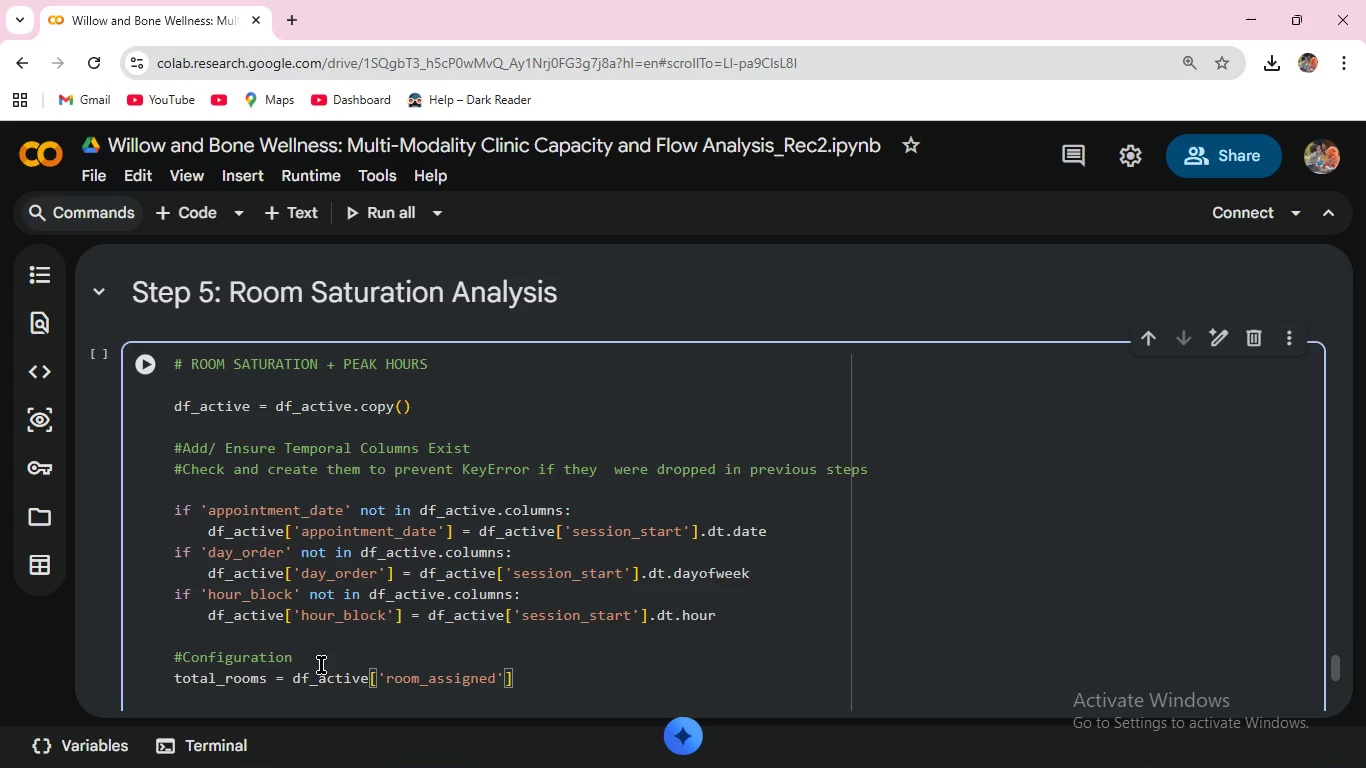 
key(ArrowRight)
 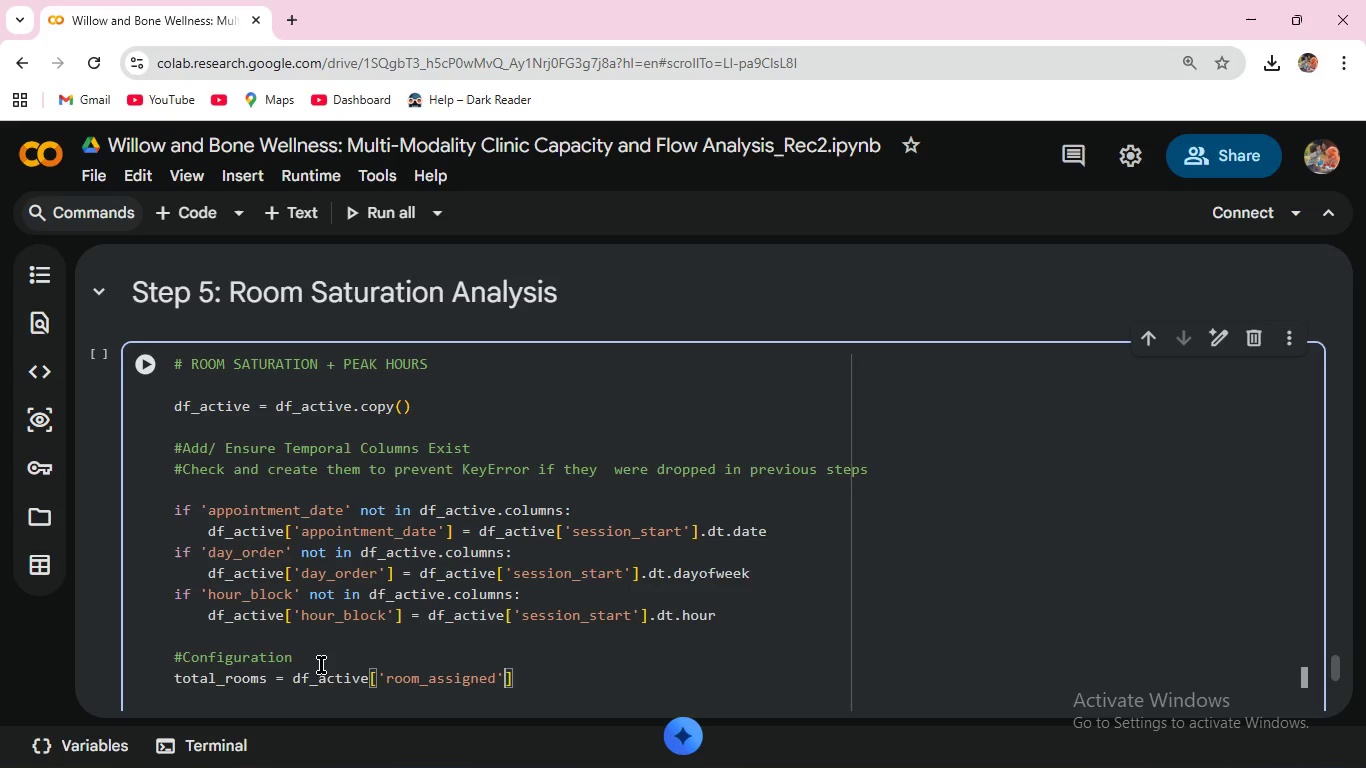 
key(ArrowRight)
 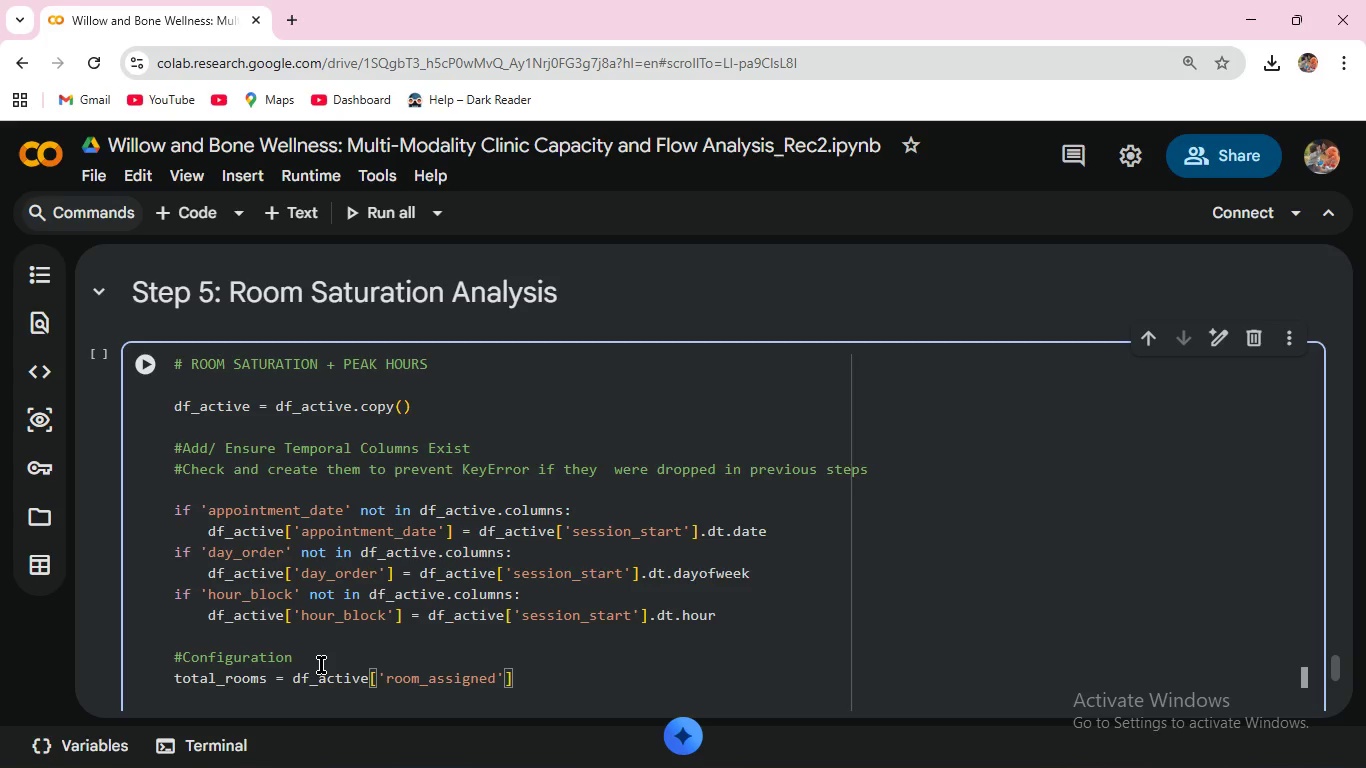 
type(.nu)
 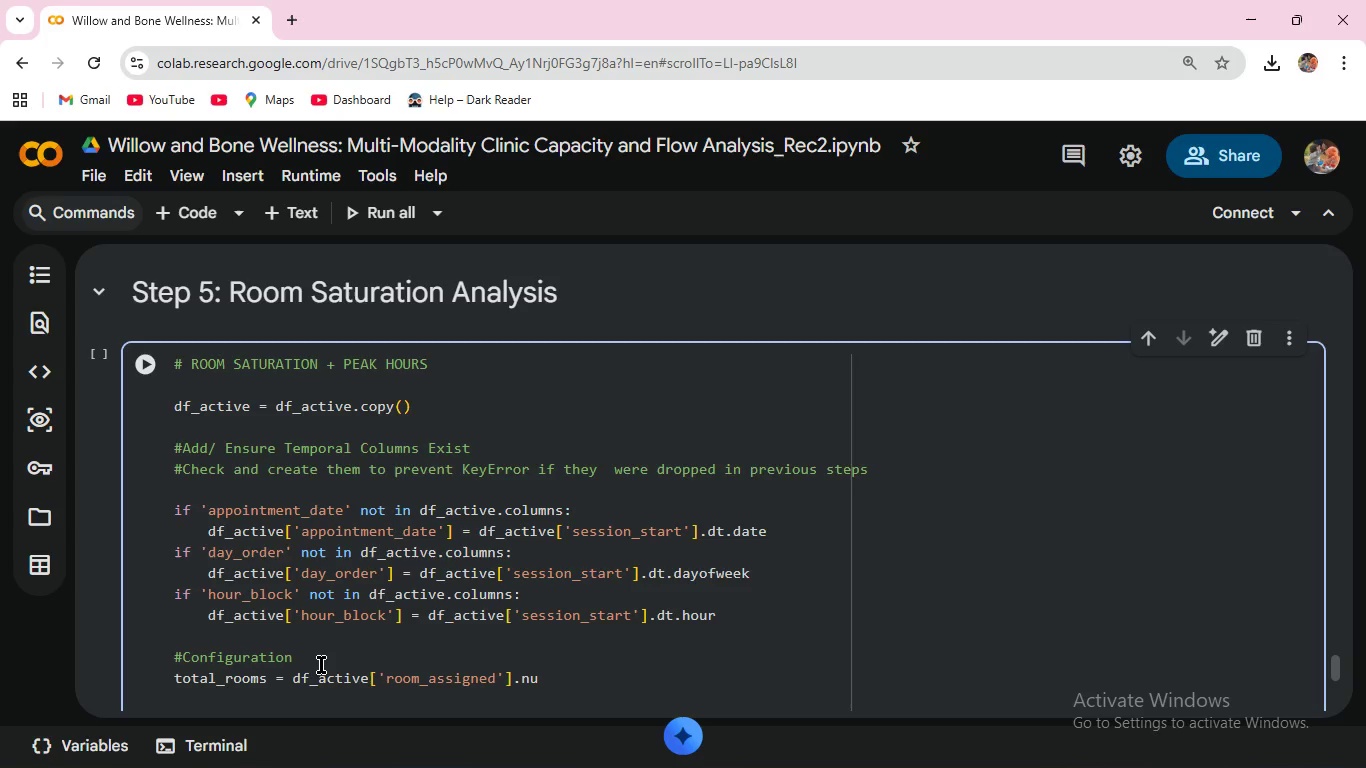 
type(nique()
 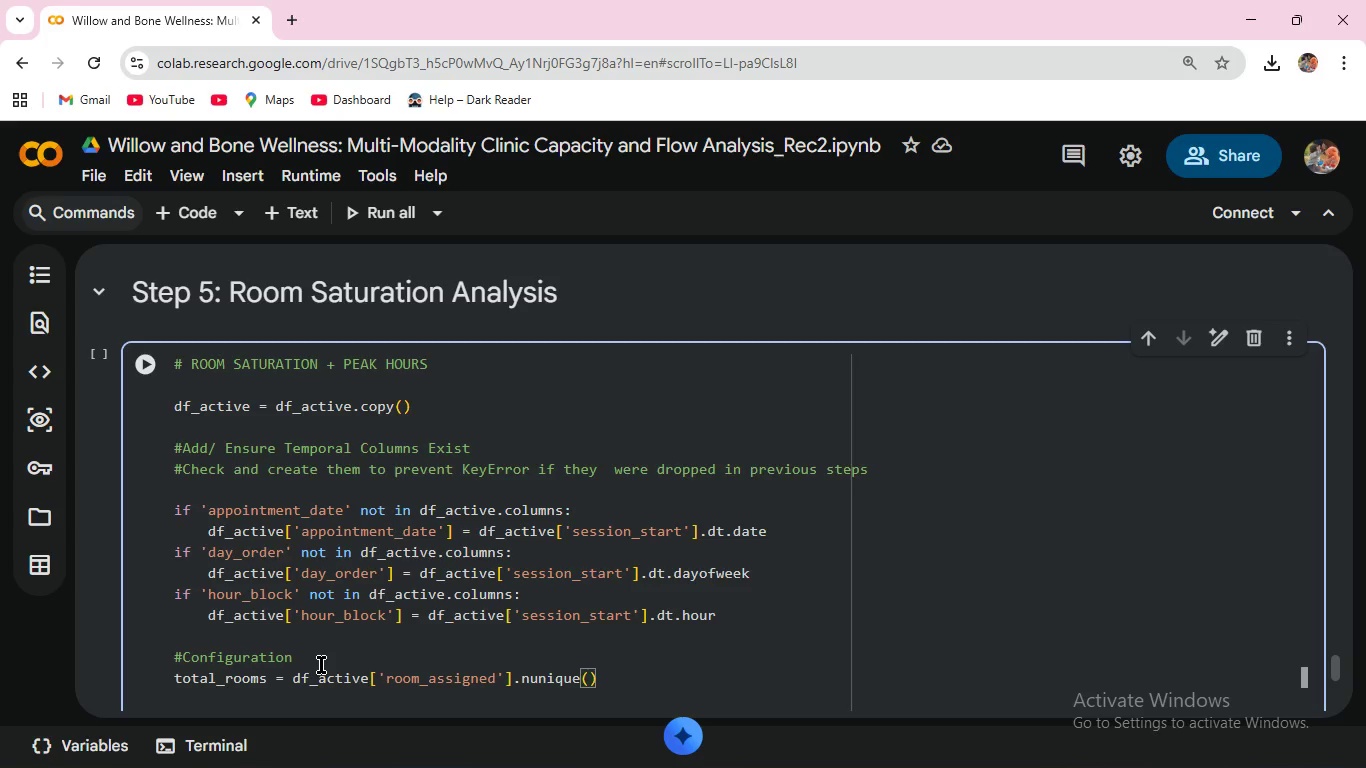 
key(ArrowRight)
 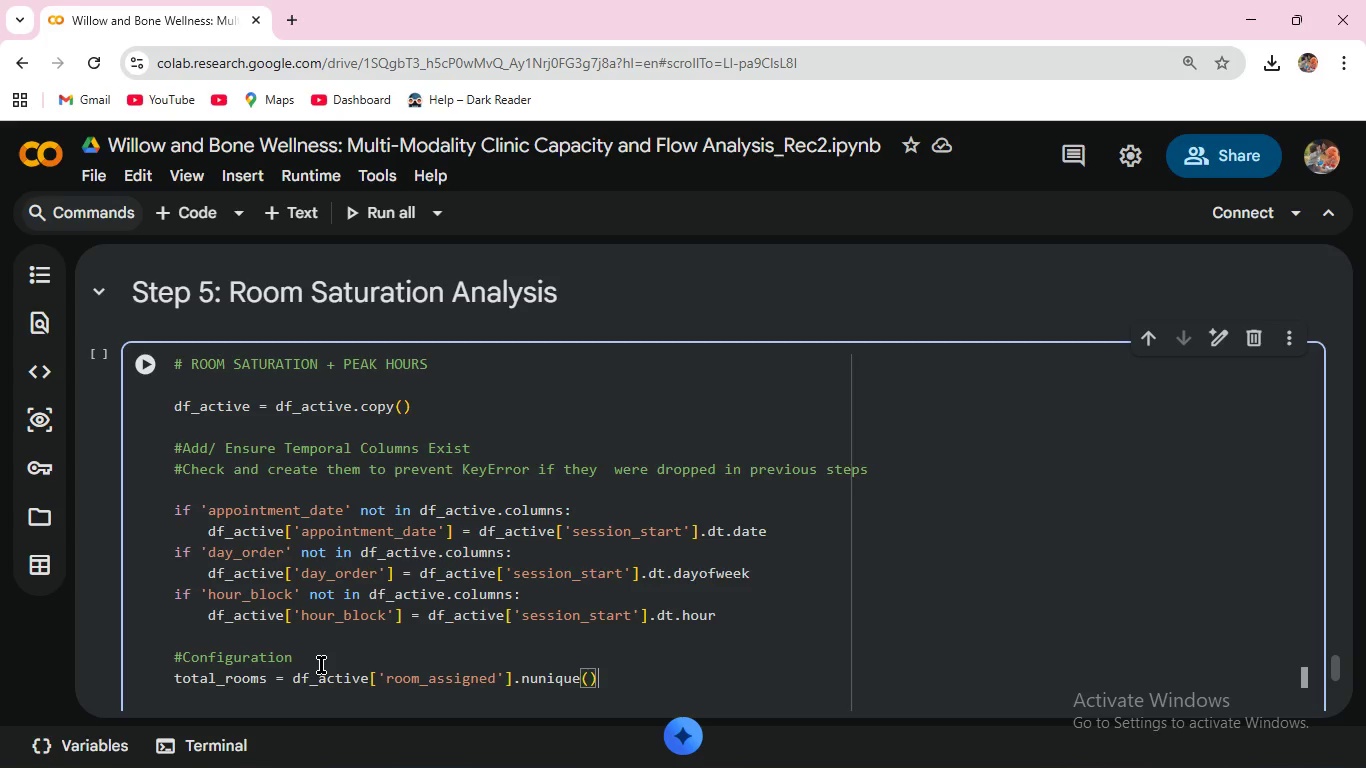 
key(Enter)
 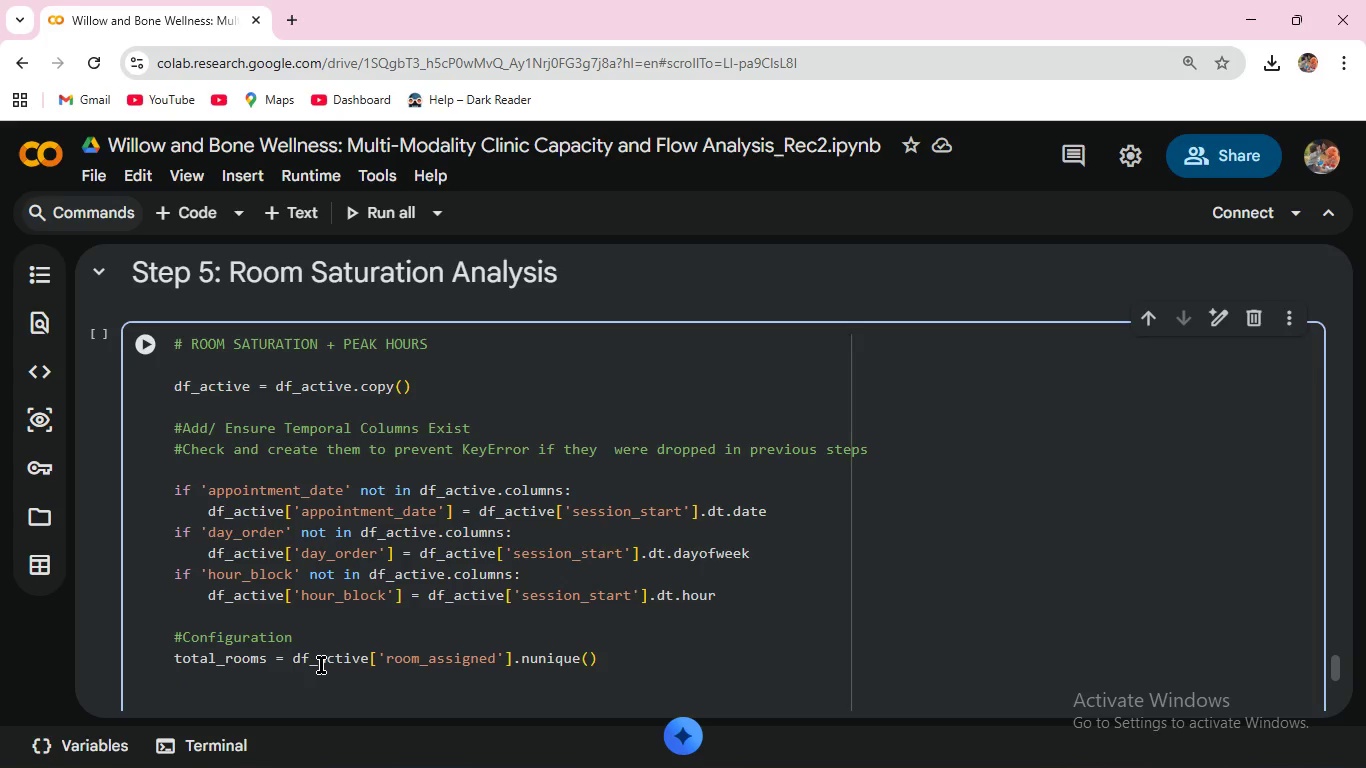 
wait(9.34)
 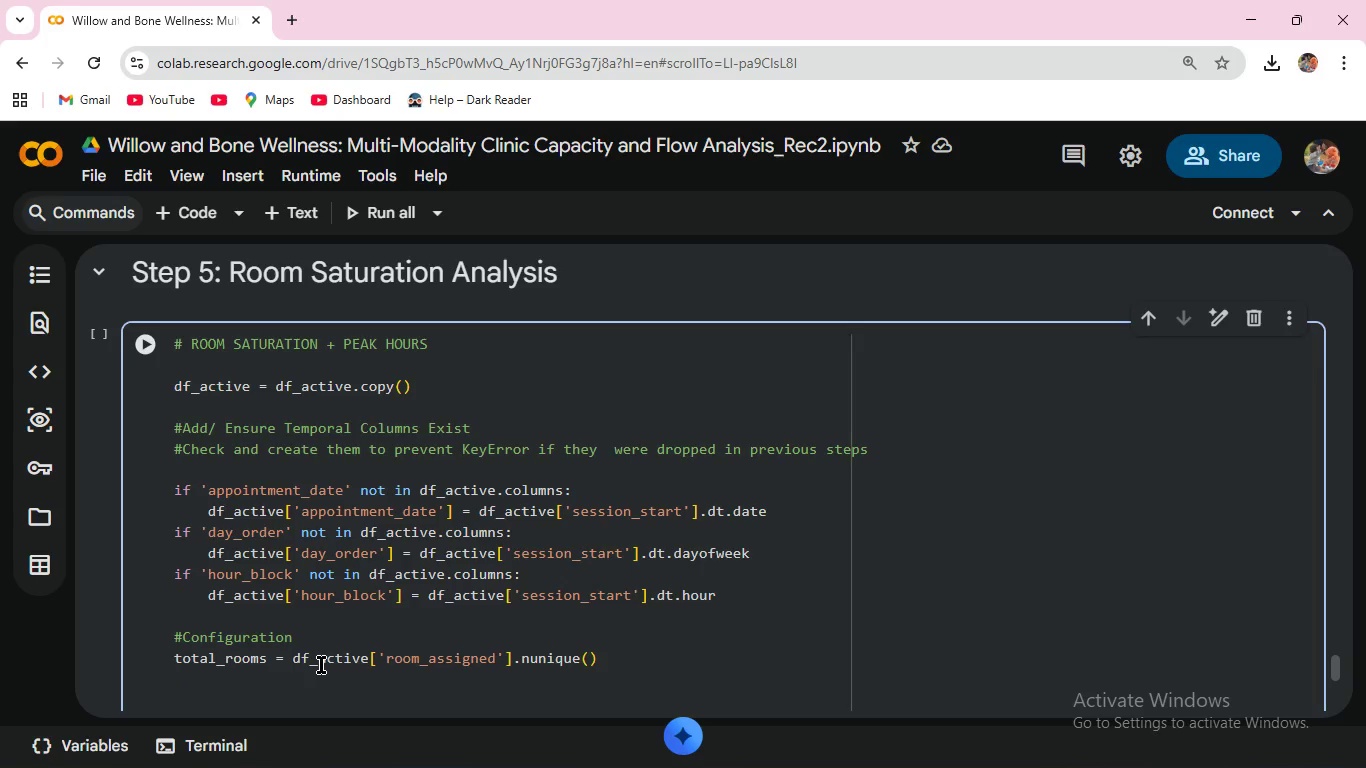 
type(available_minutes_per_day = 11 * 60 * )
 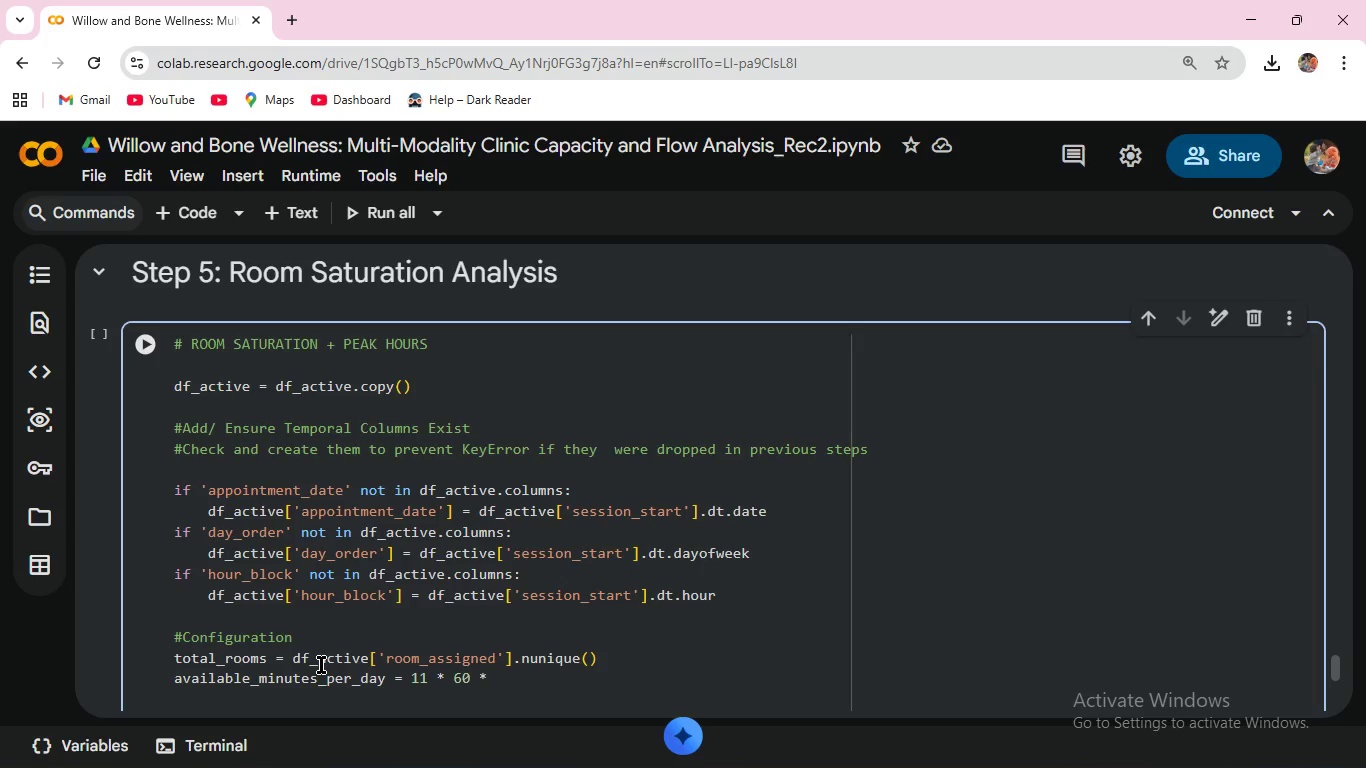 
type(total_rooms )
 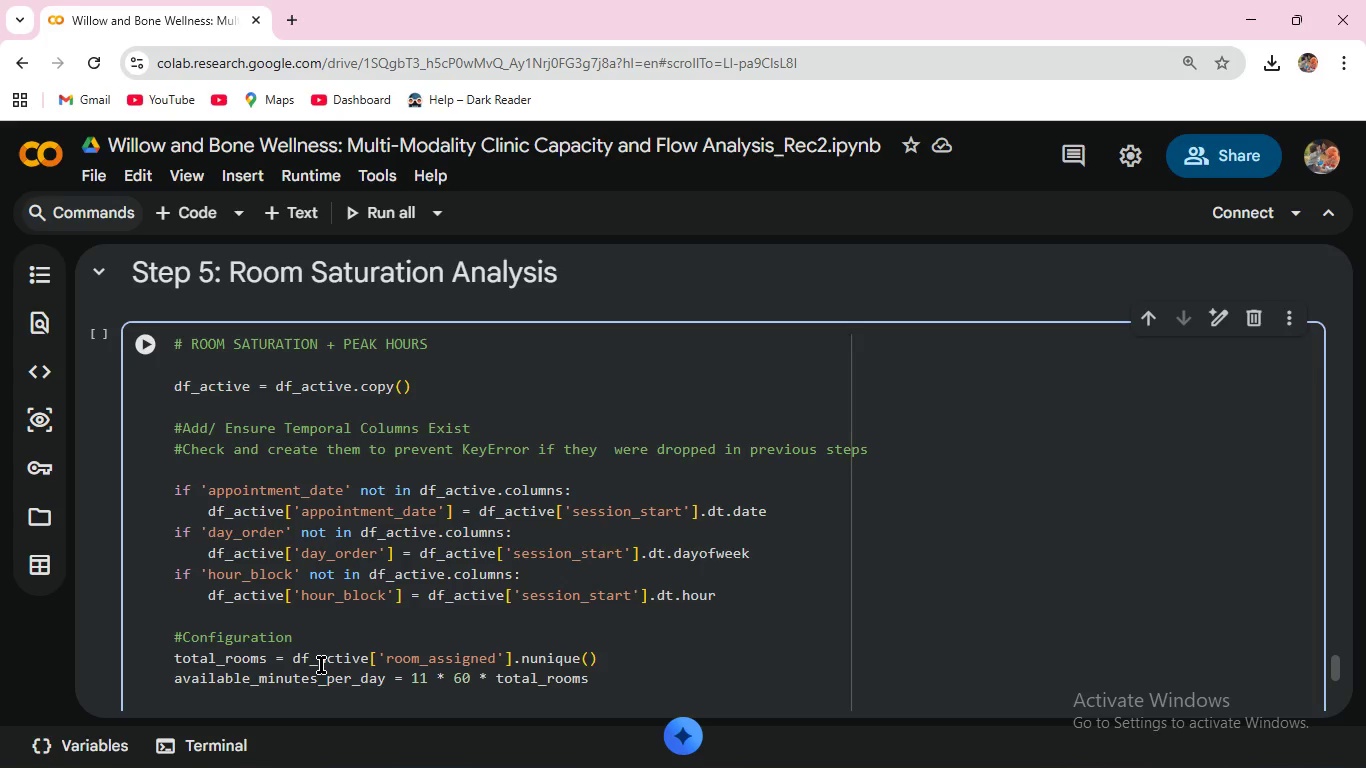 
wait(10.52)
 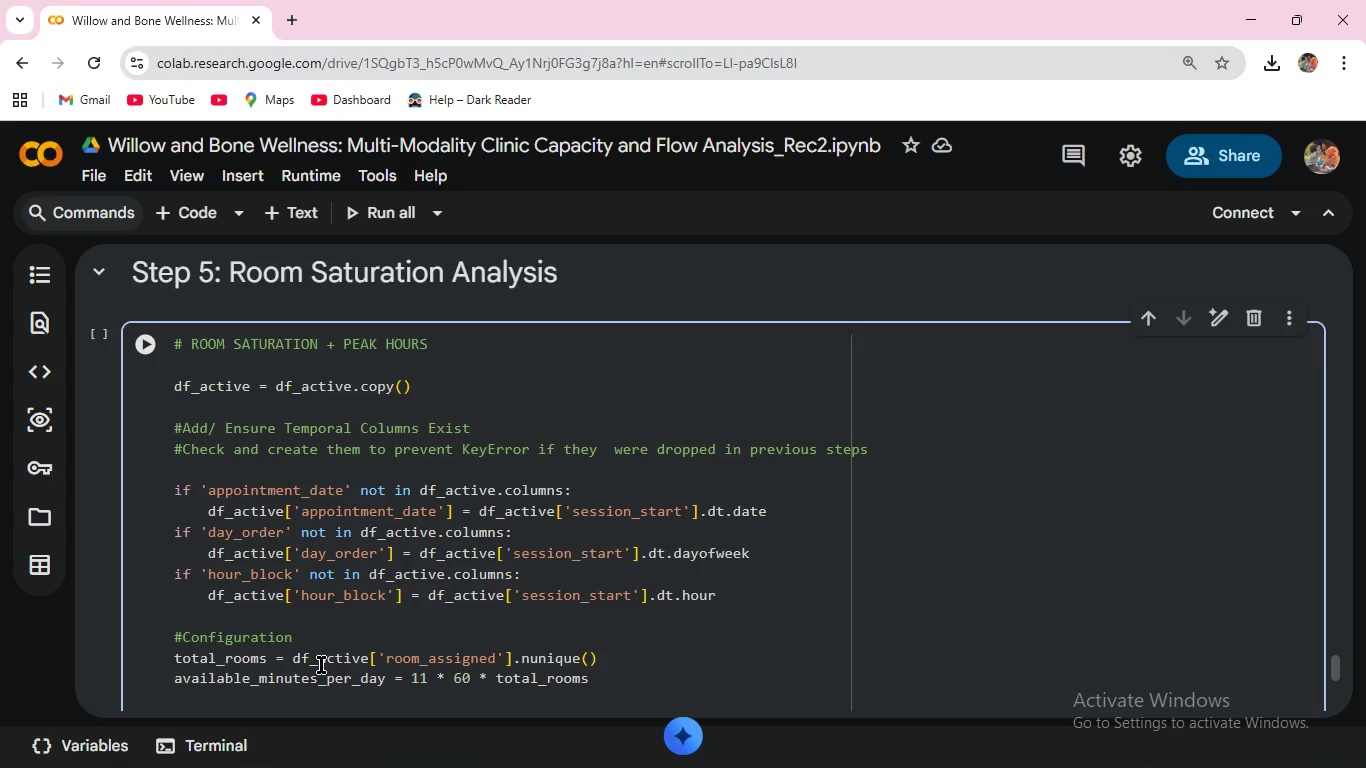 
key(Enter)
 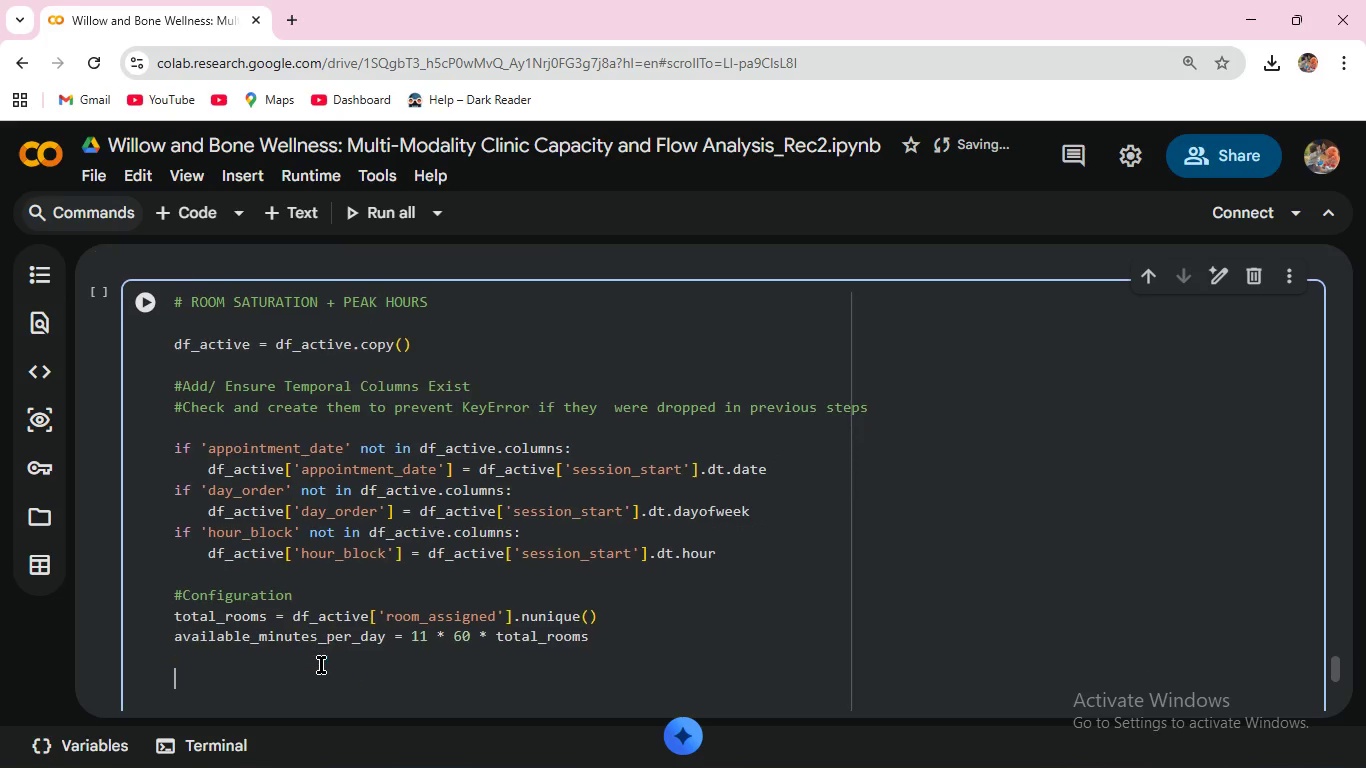 
key(Enter)
 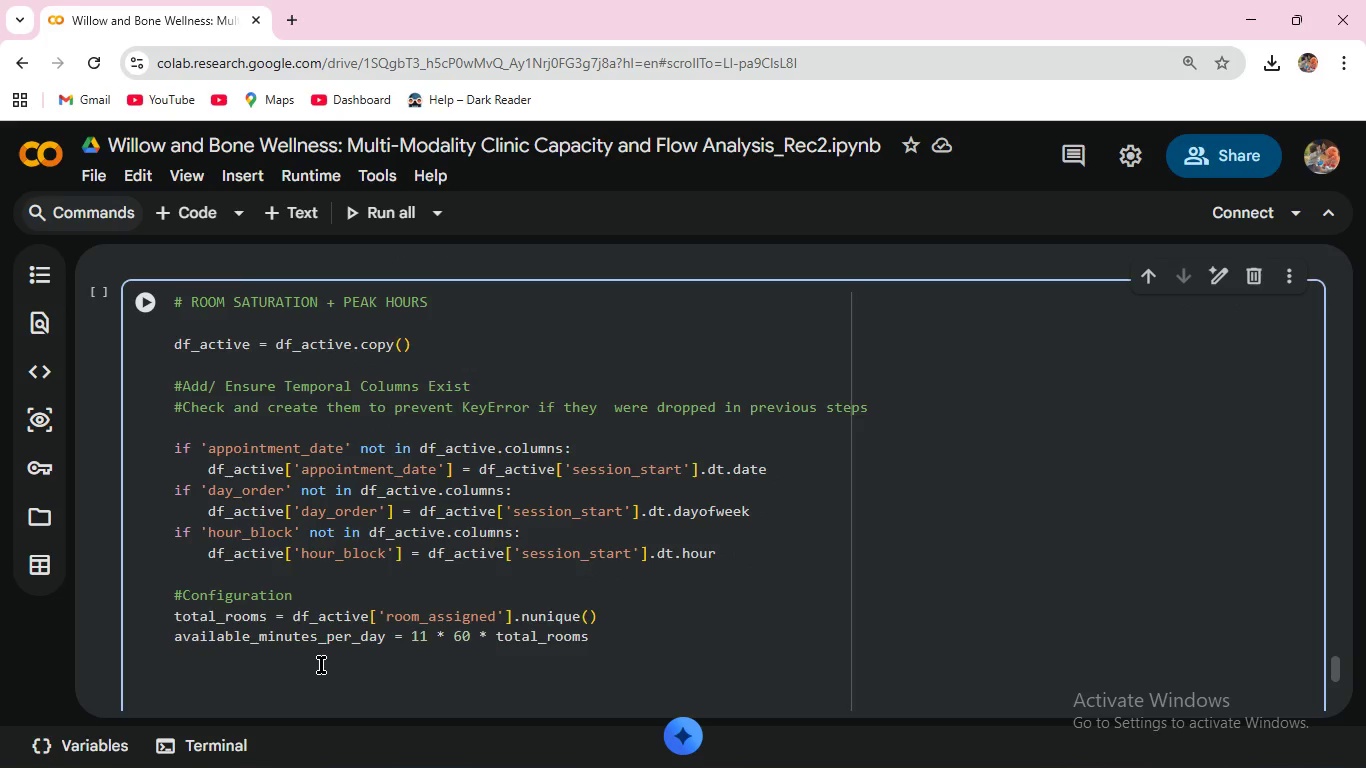 
type(#Cal)
key(Backspace)
key(Backspace)
type(ALCU)
 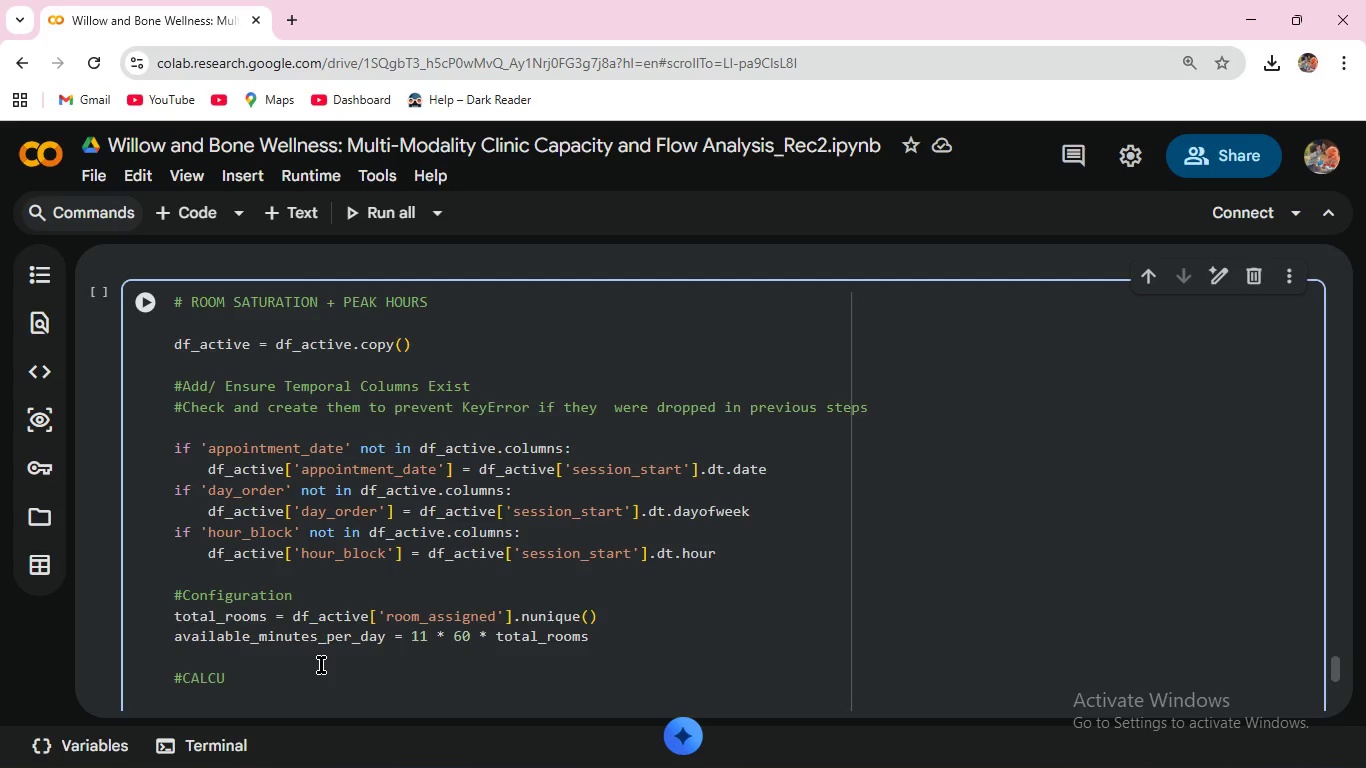 
type(LATE BOOKED MINUTES PER DAY PER HOUR )
 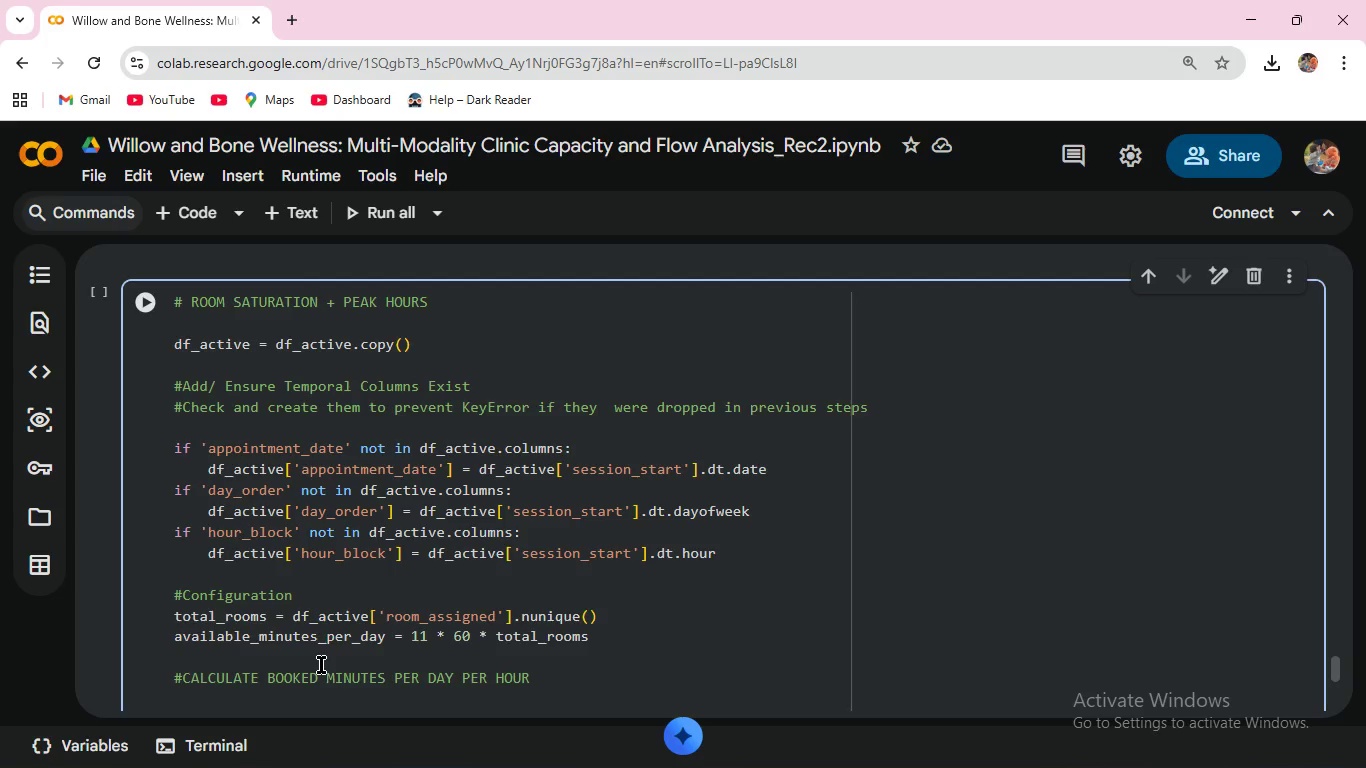 
key(Enter)
 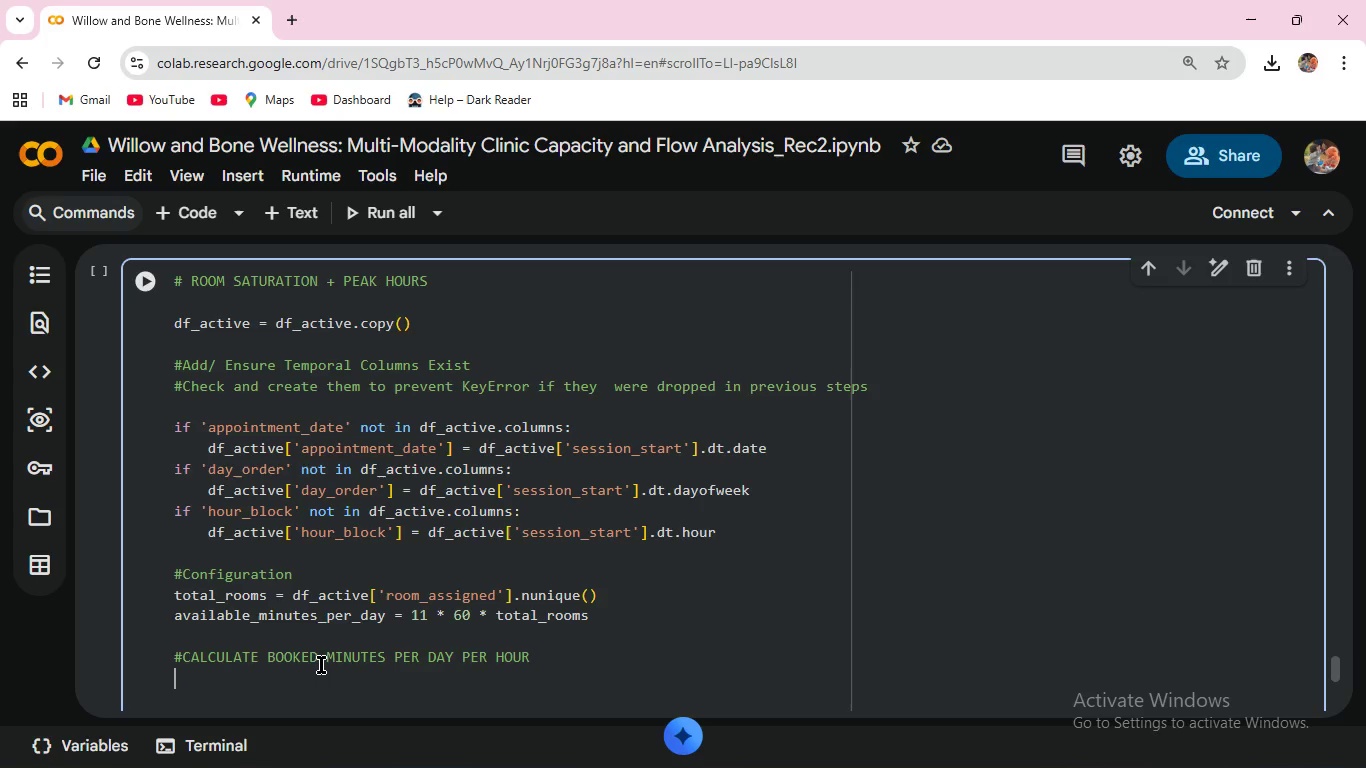 
wait(20.05)
 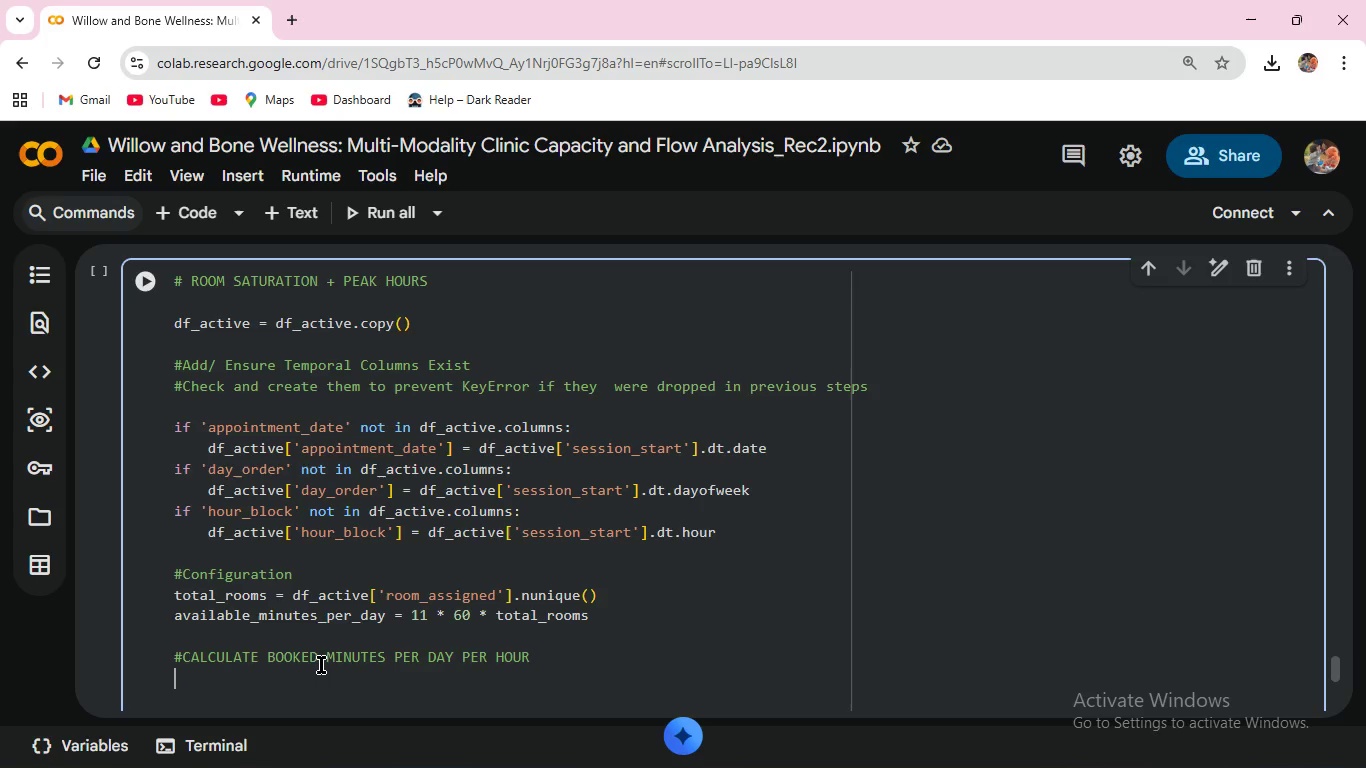 
type(daily_booked  = df_active.groupby()
 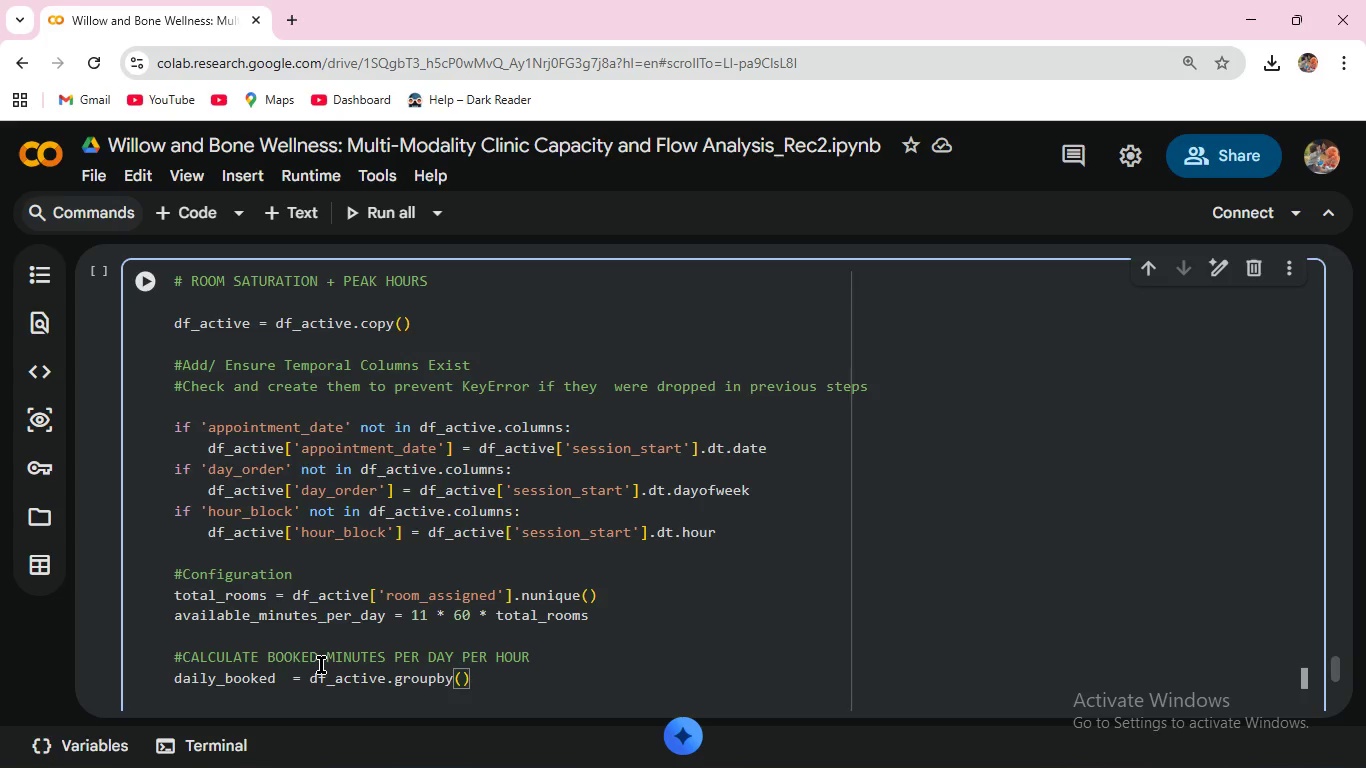 
wait(23.3)
 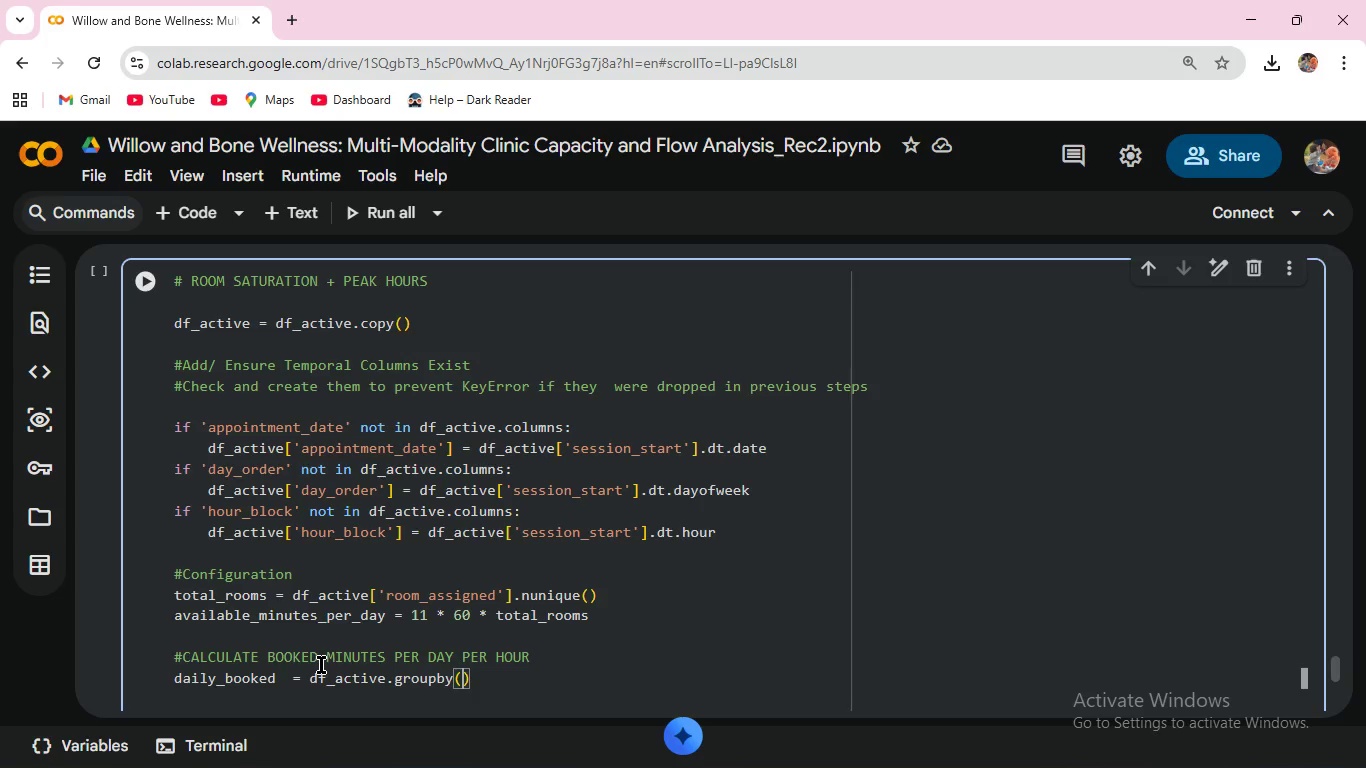 
key(BracketLeft)
 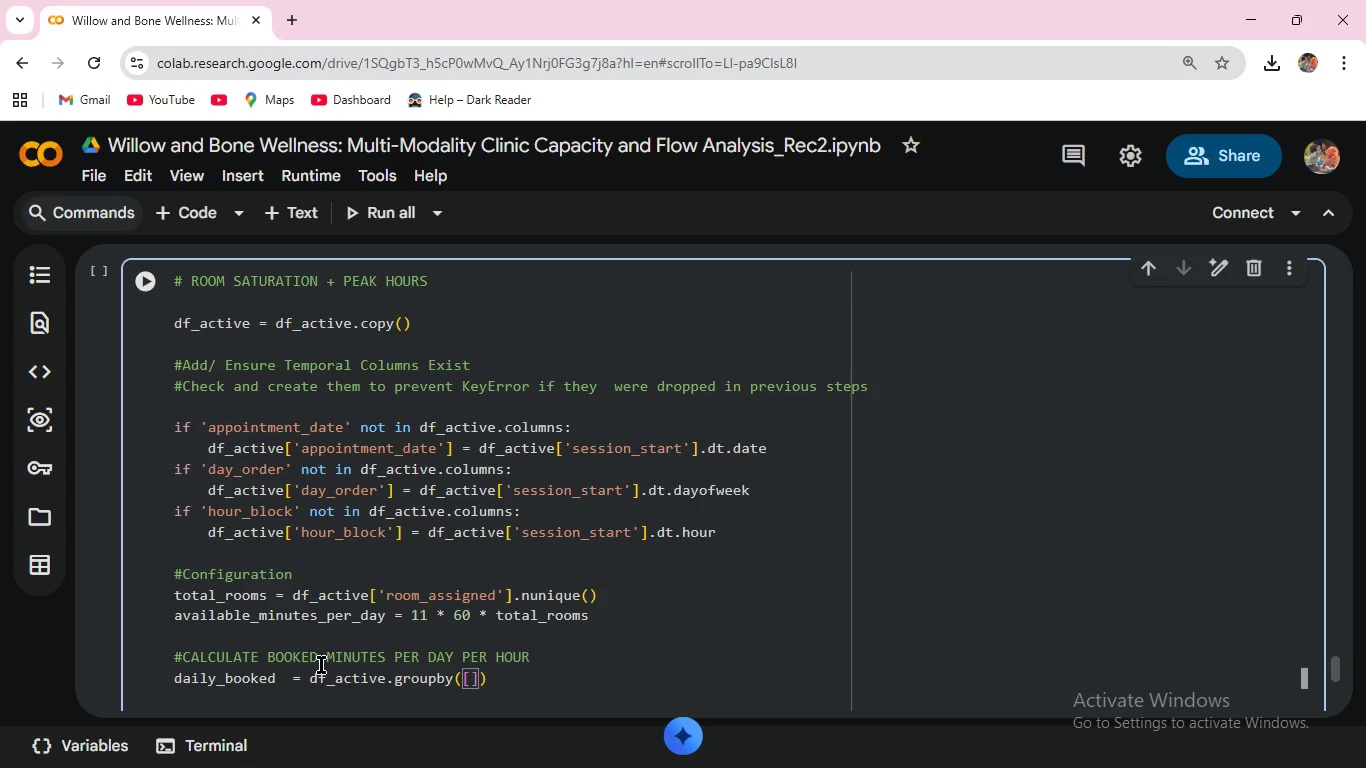 
key(Quote)
 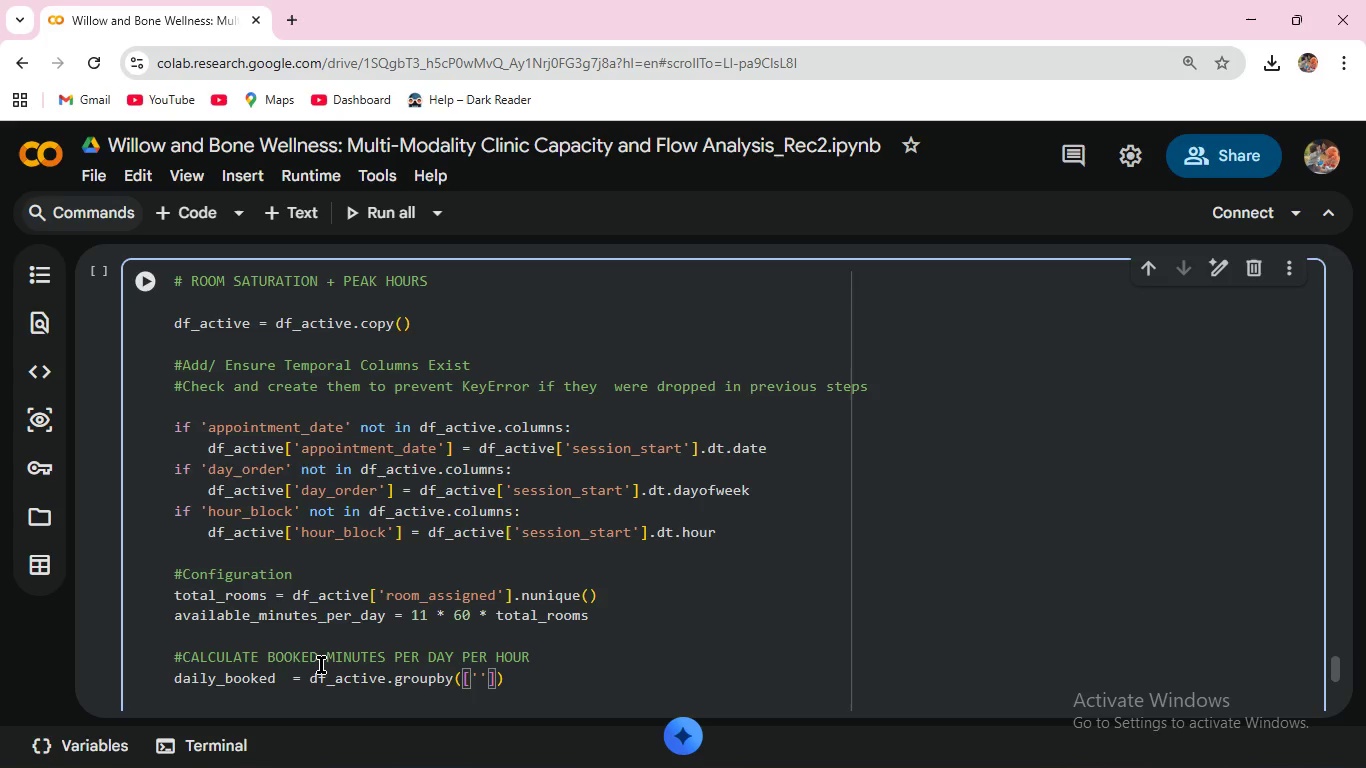 
type(appointment_date)
 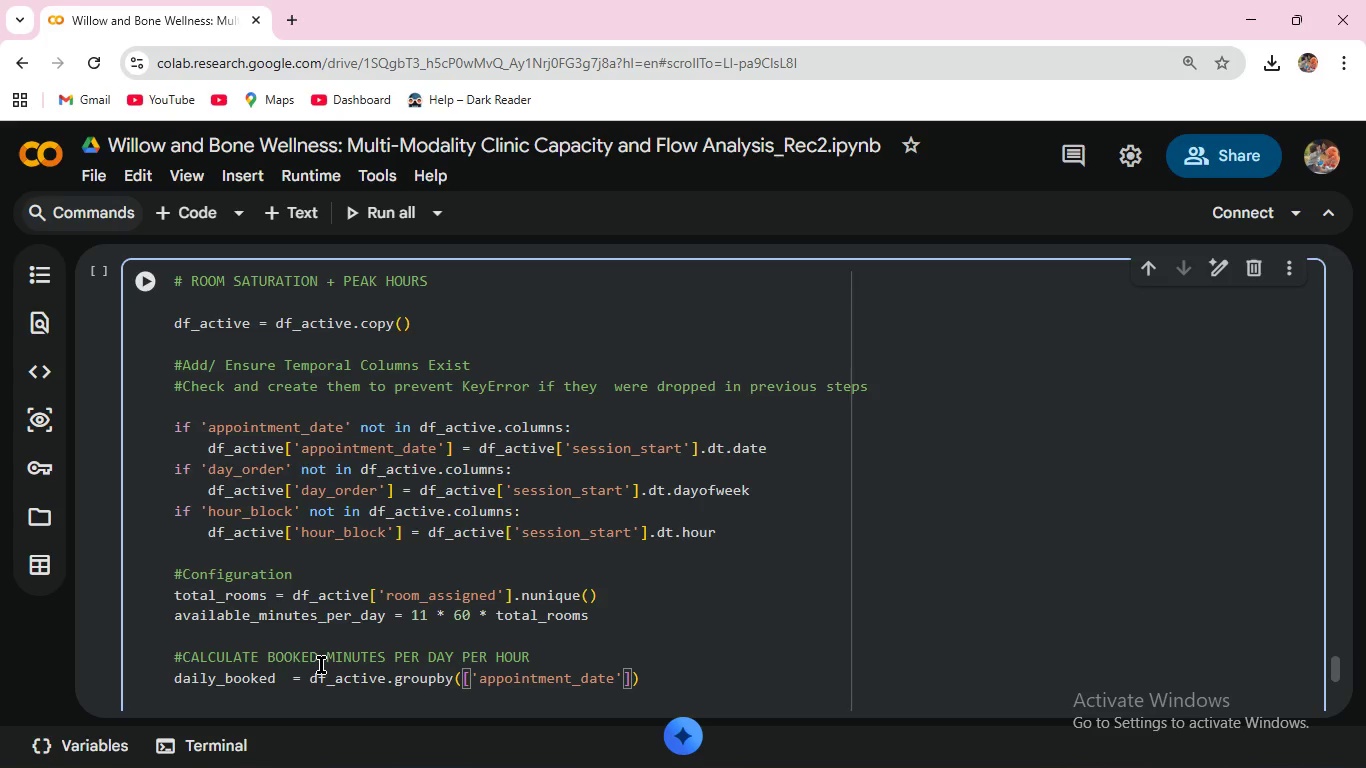 
key(ArrowRight)
 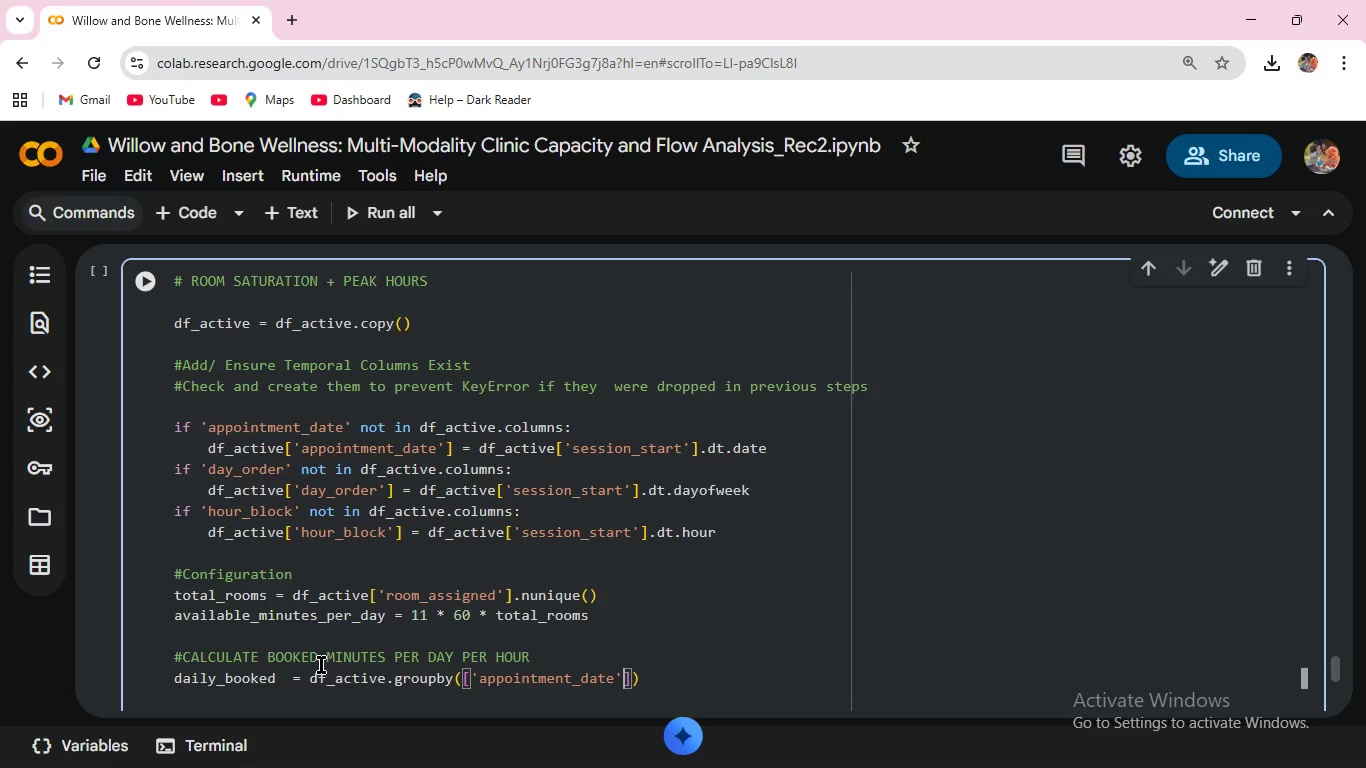 
type(, 'day_order)
 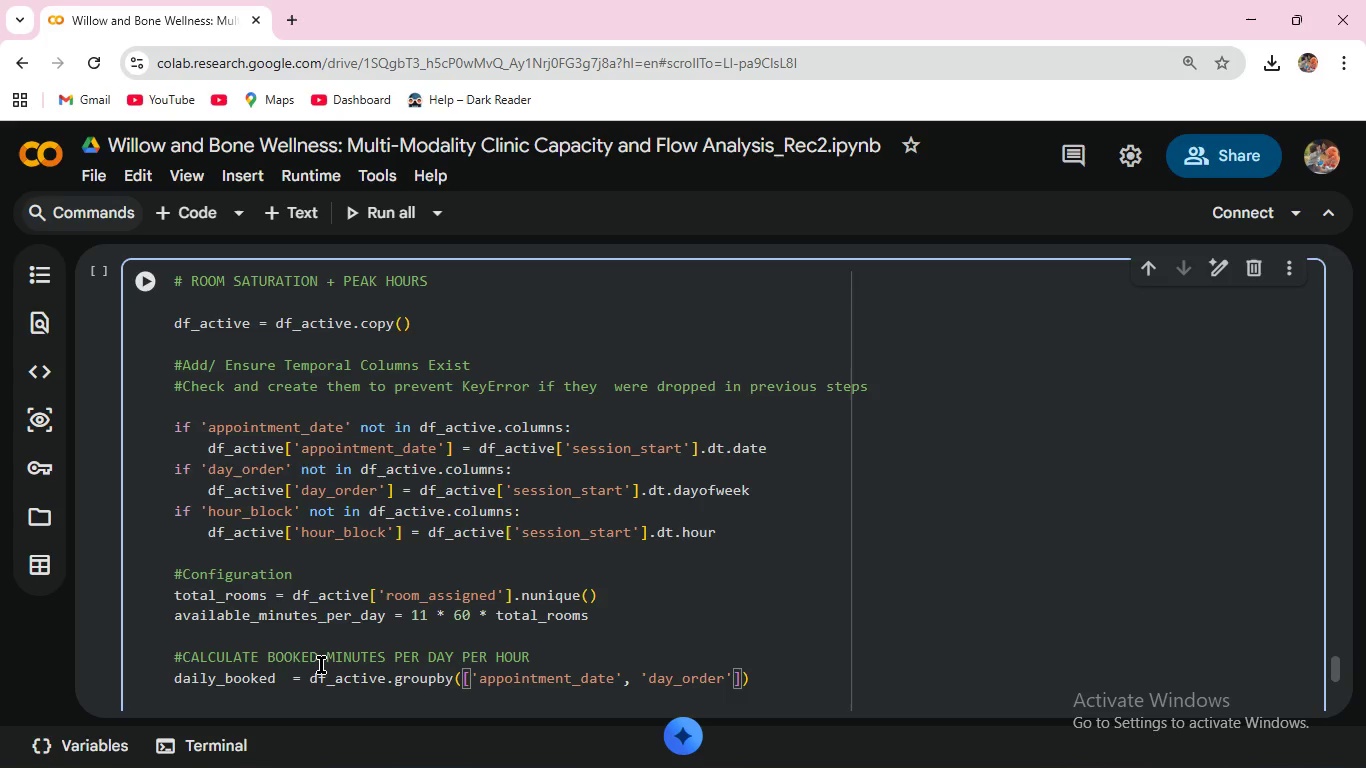 
key(ArrowRight)
 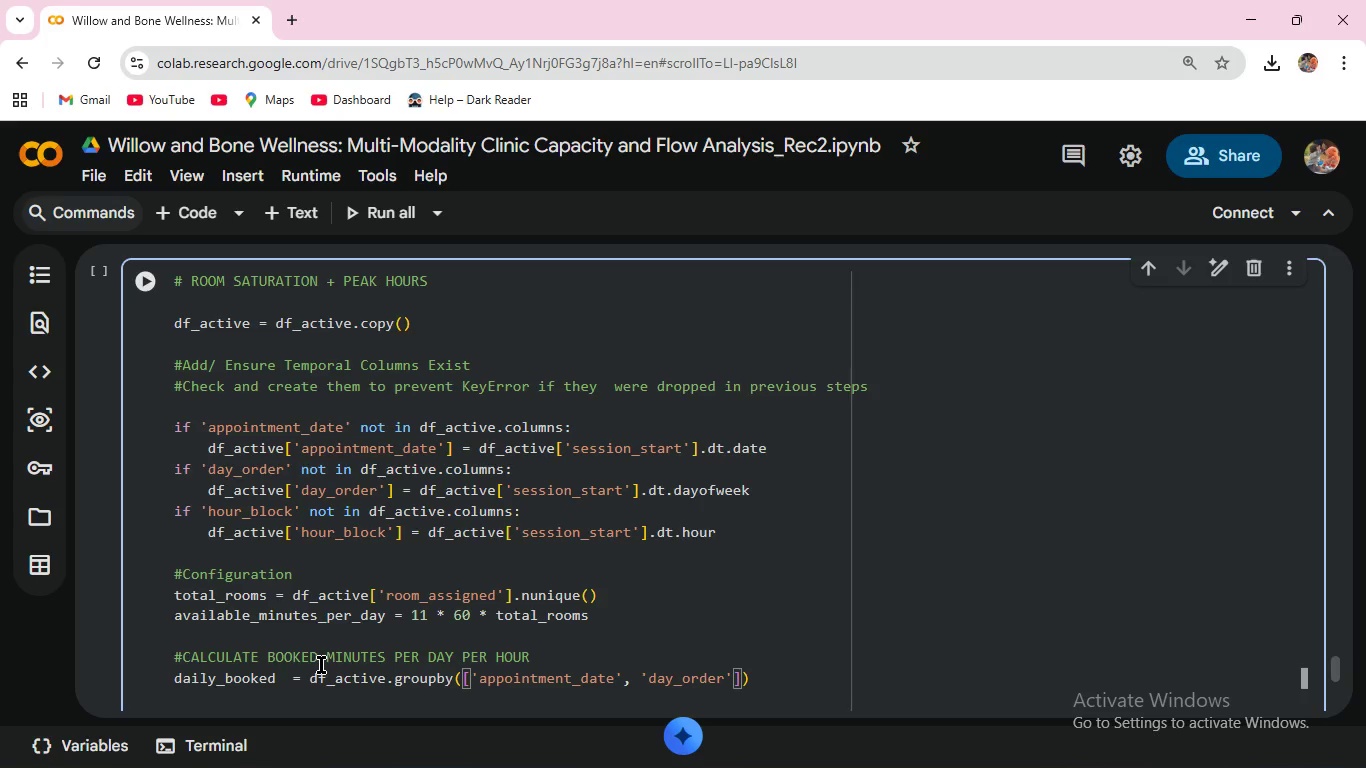 
key(Comma)
 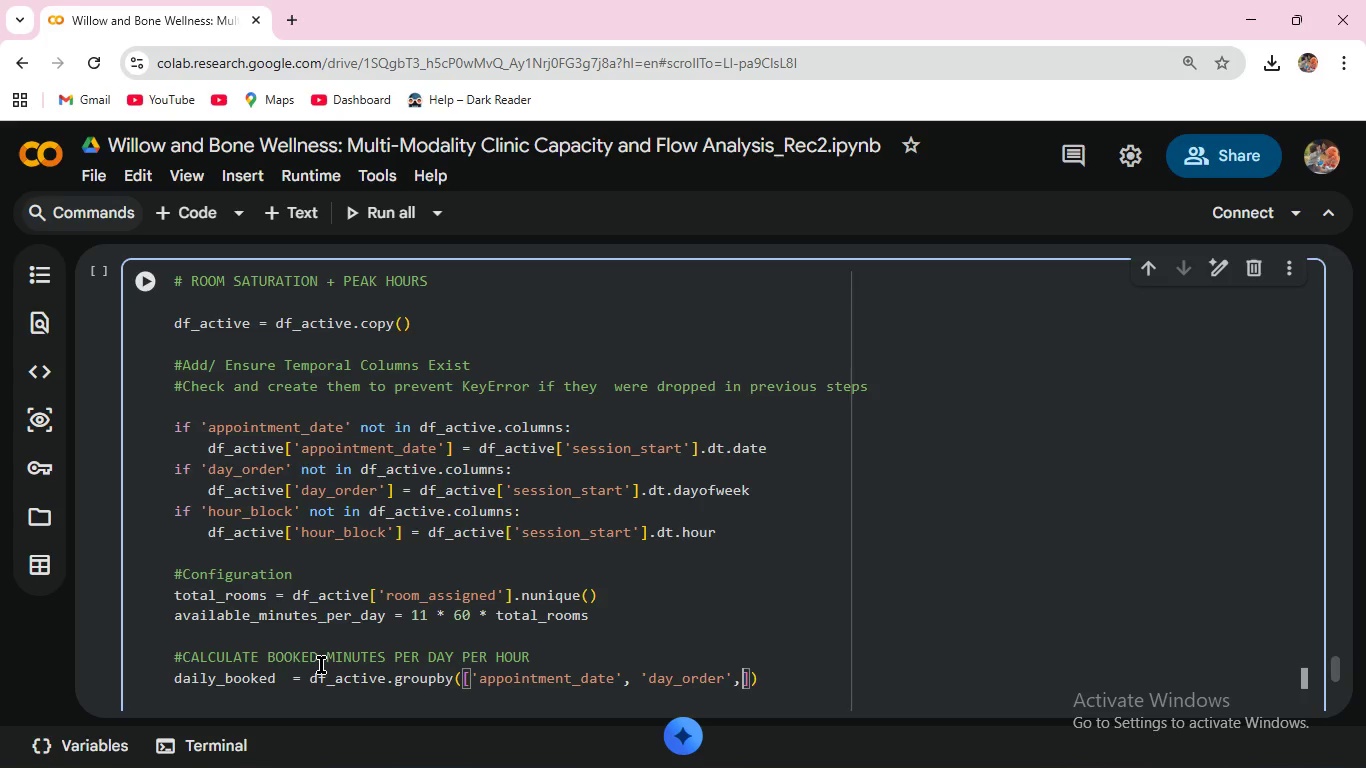 
key(Space)
 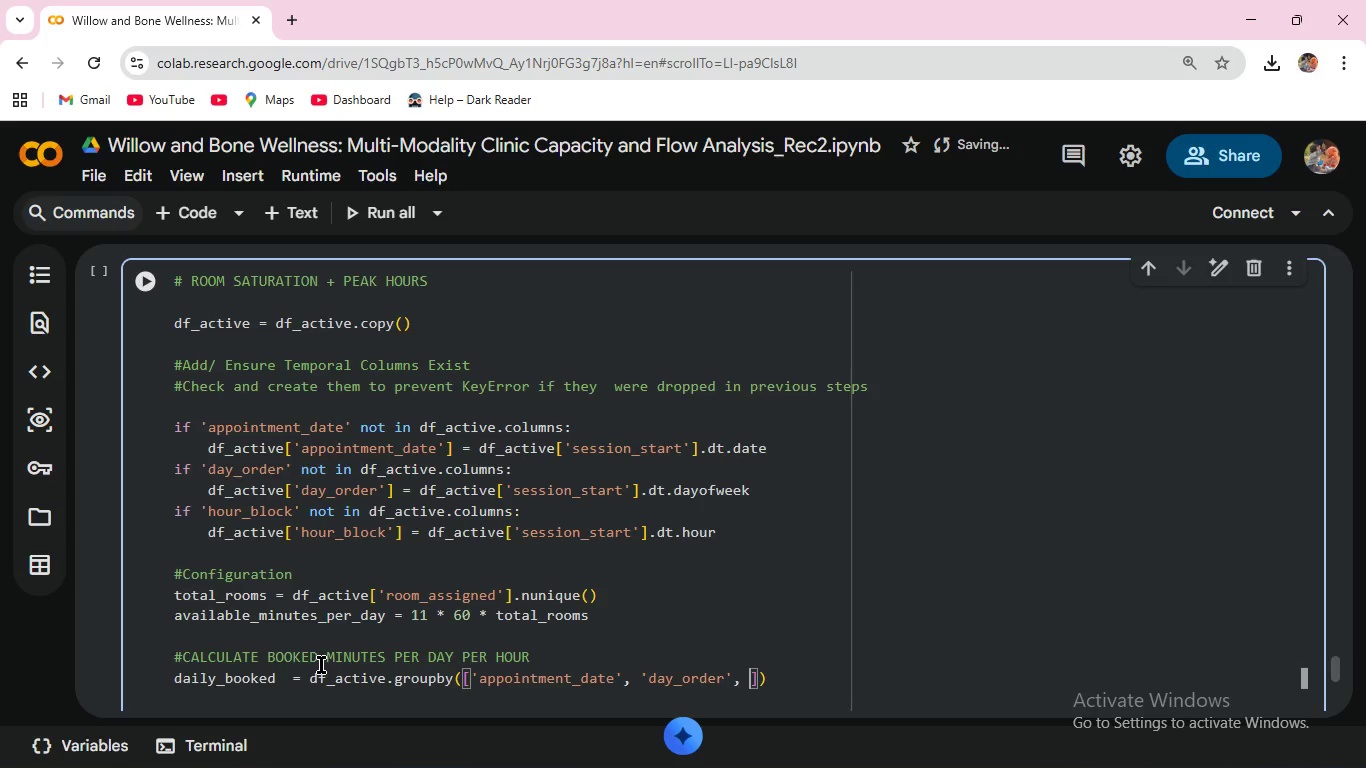 
type('hour_block)
 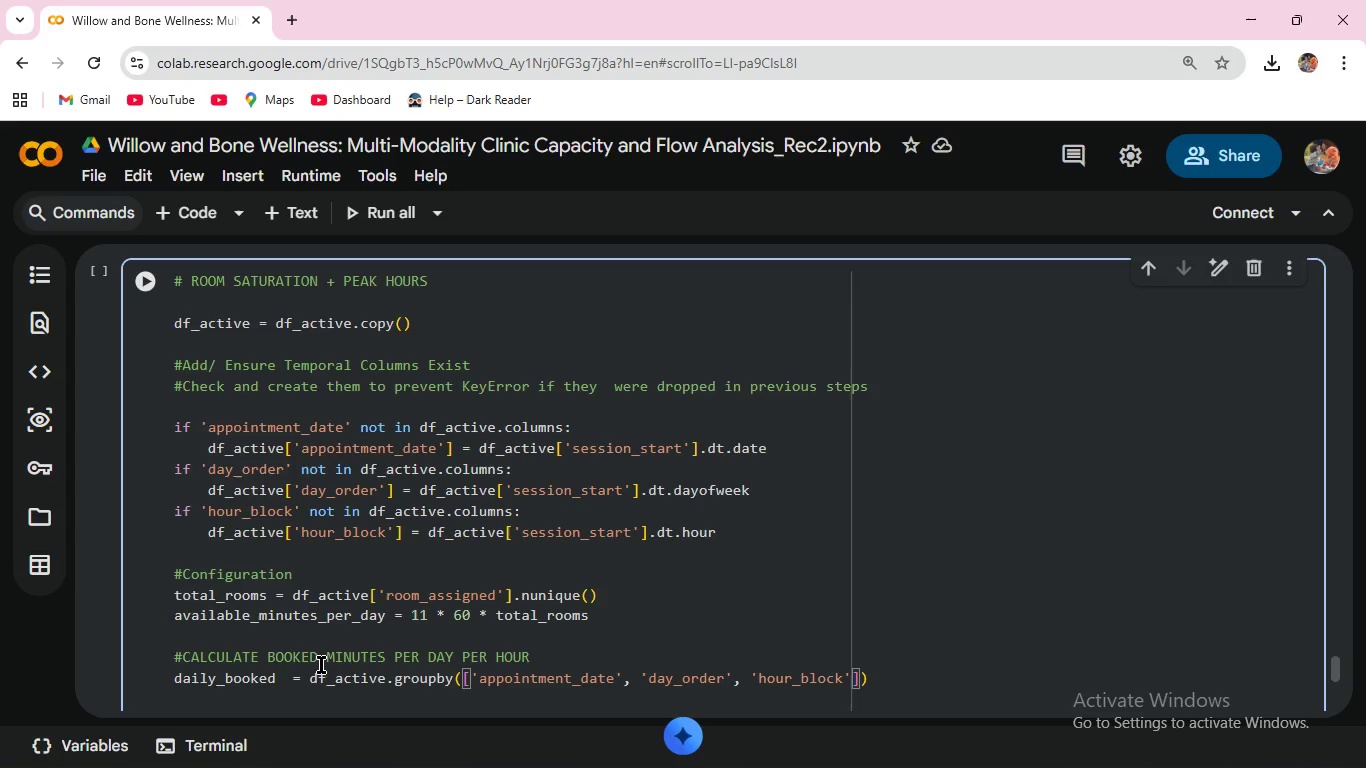 
key(ArrowRight)
 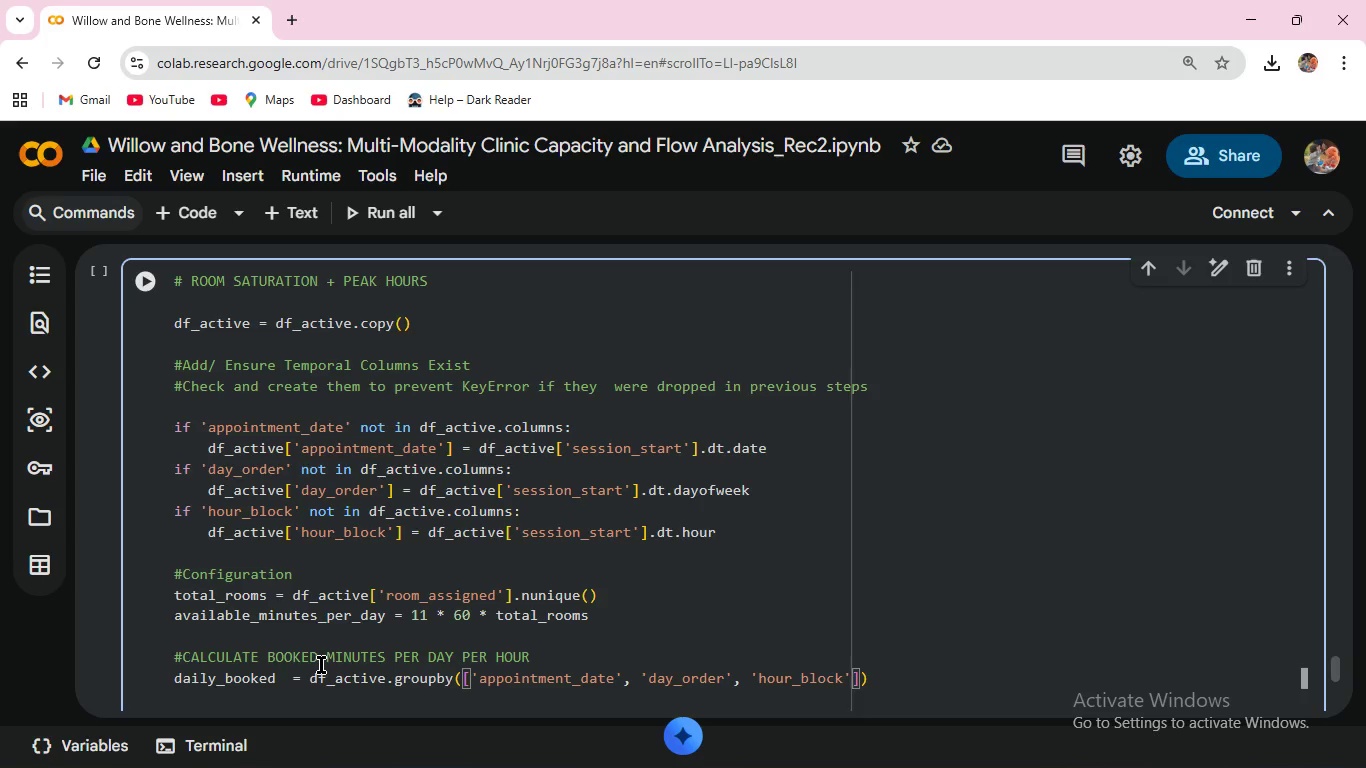 
key(ArrowRight)
 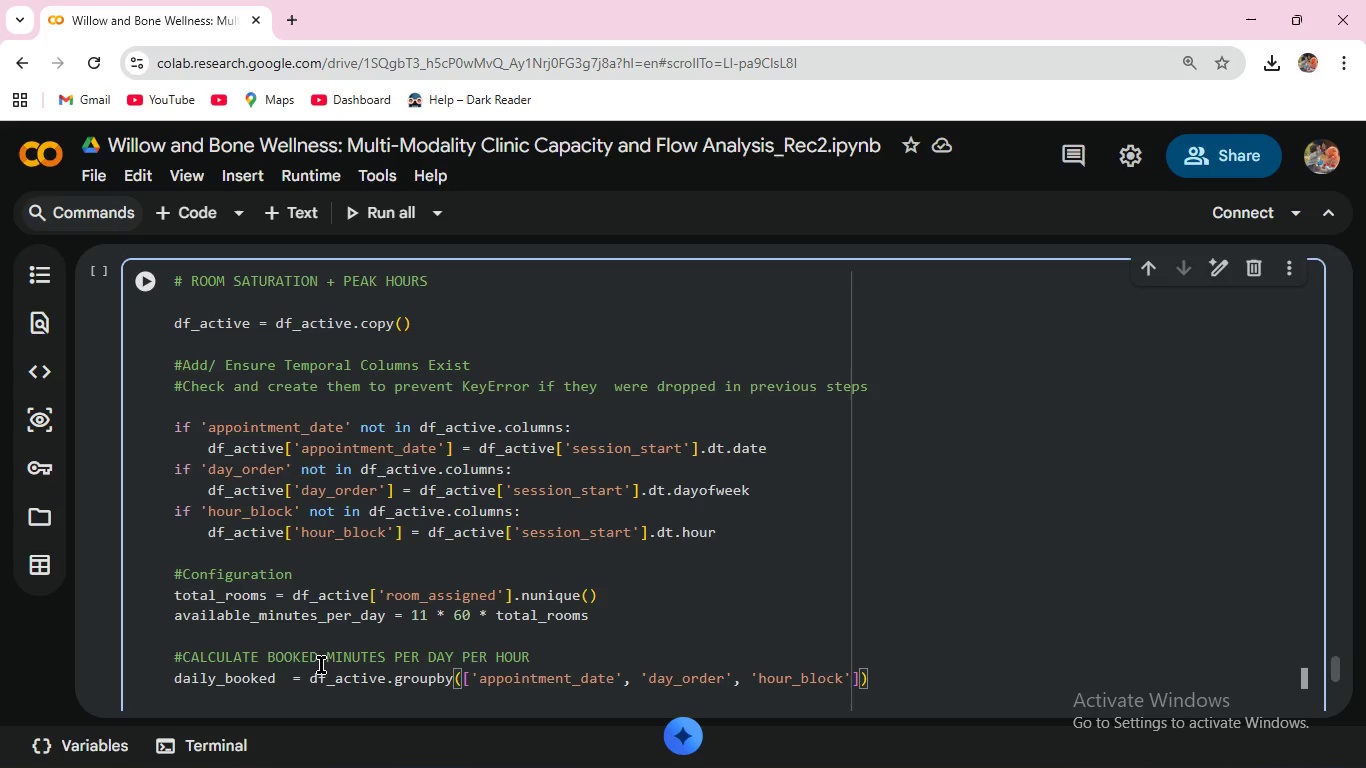 
key(ArrowRight)
 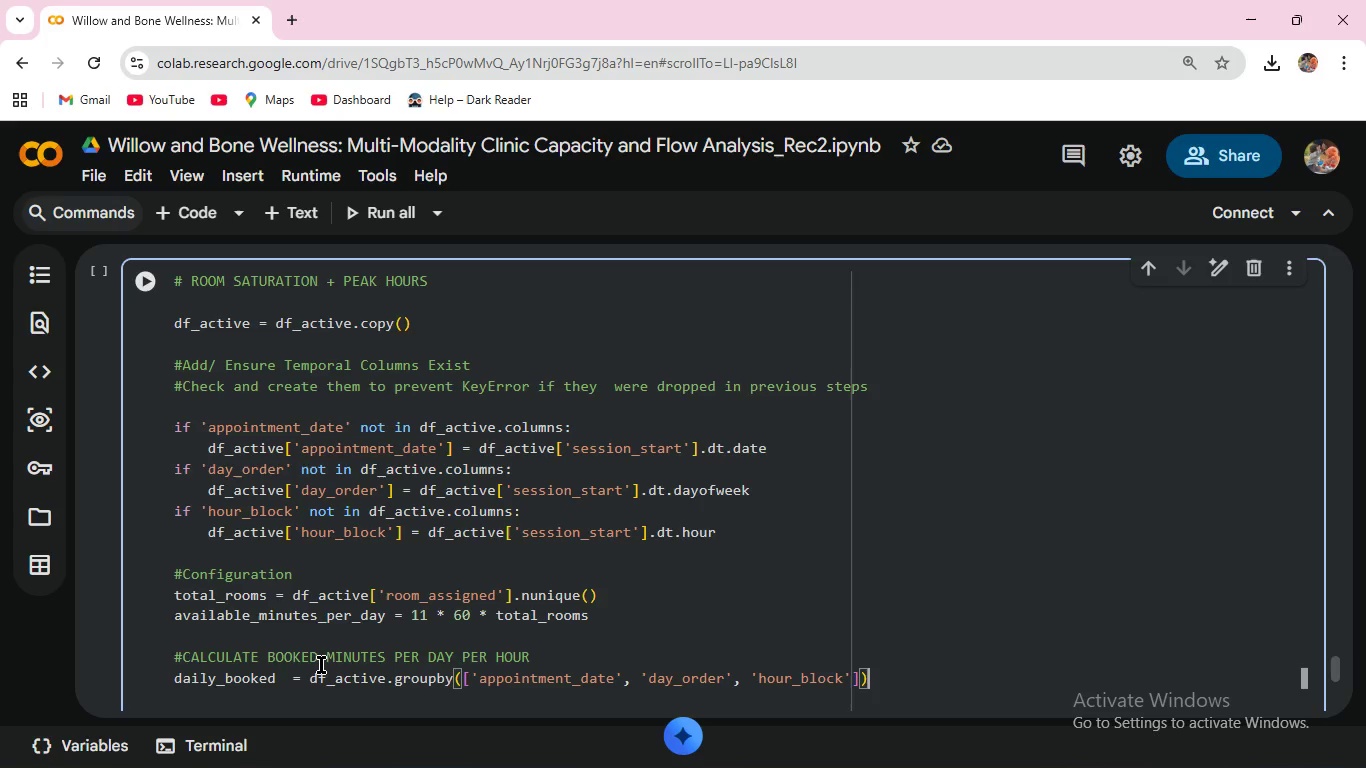 
key(Period)
 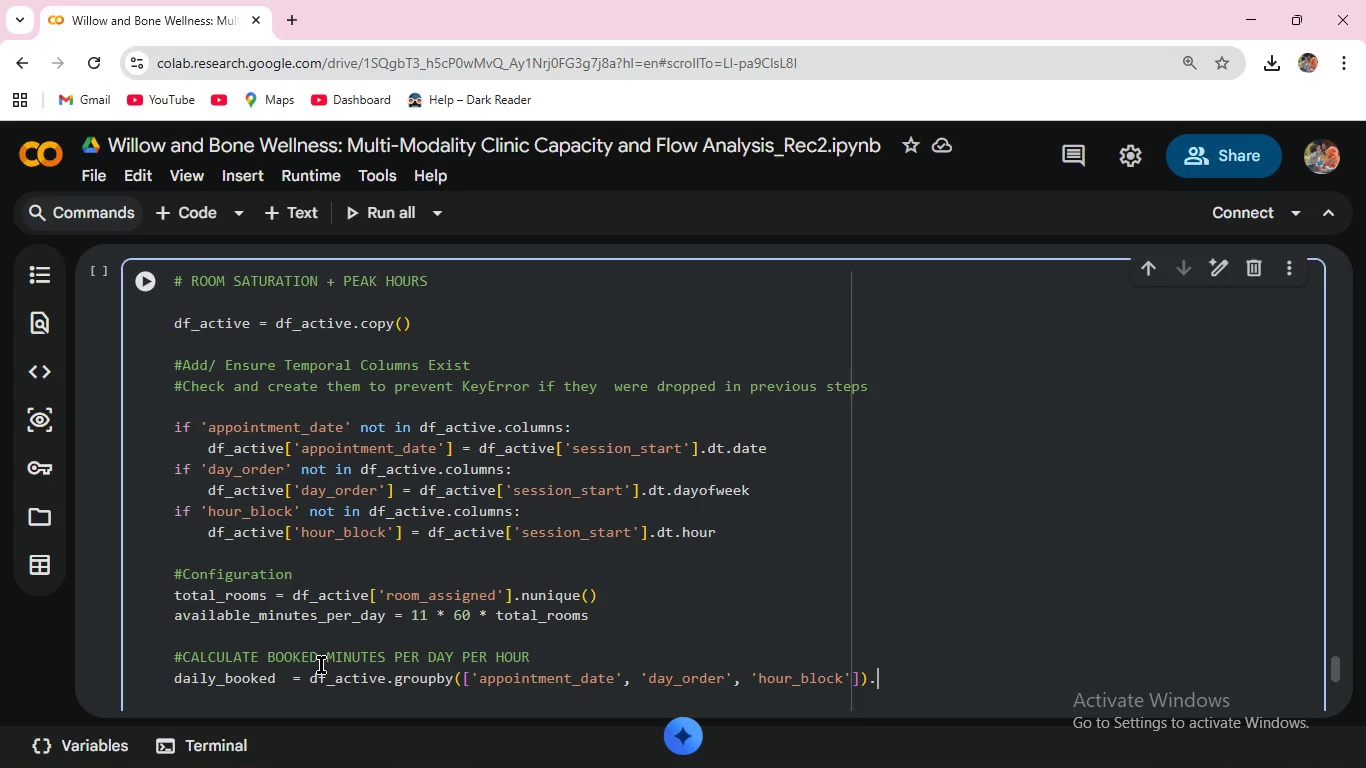 
type(agg()
 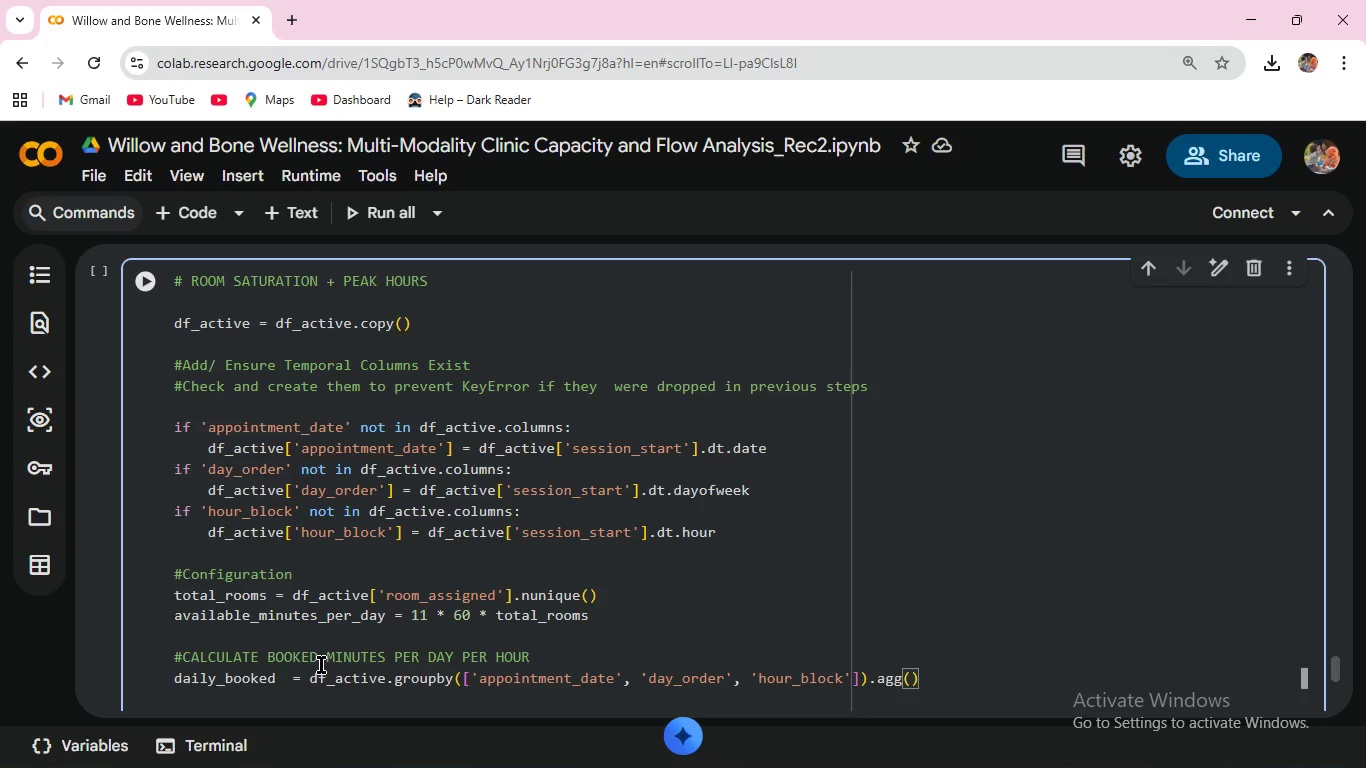 
key(Enter)
 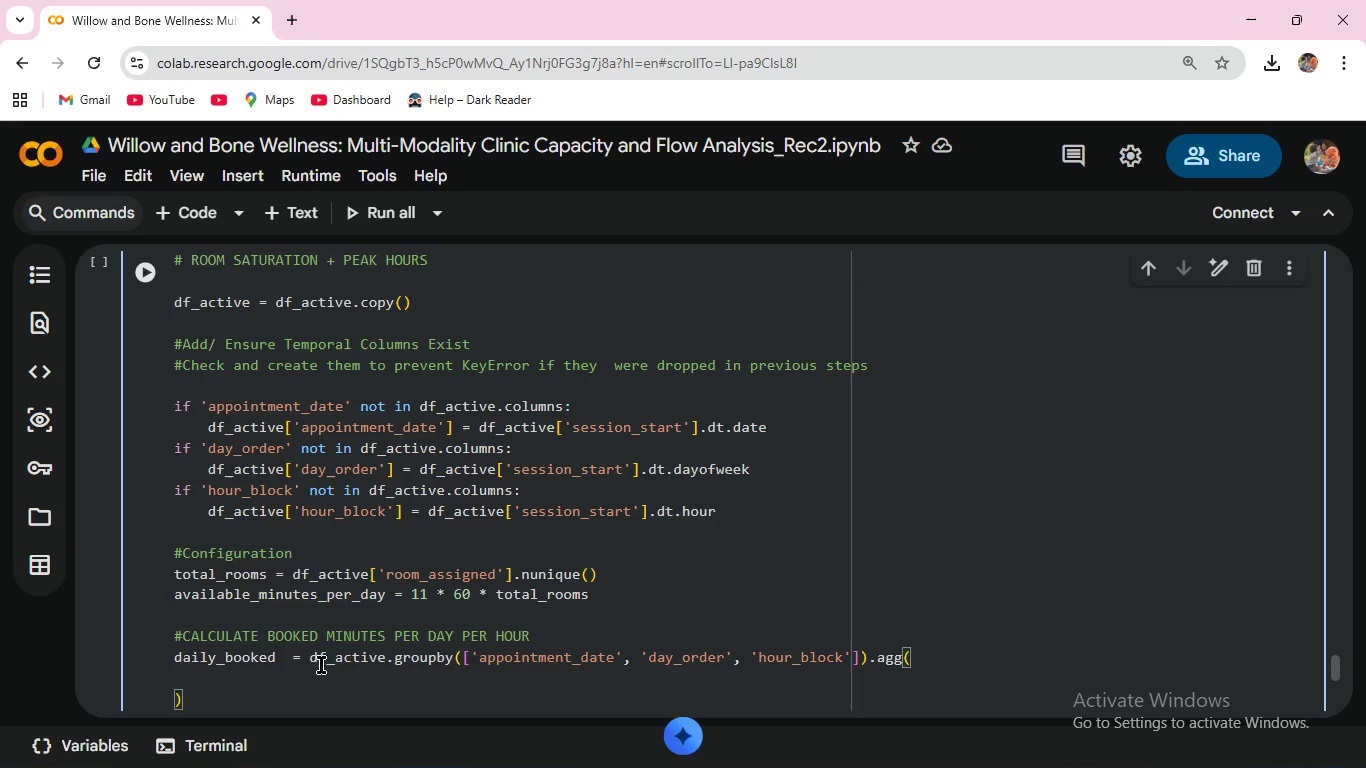 
wait(7.97)
 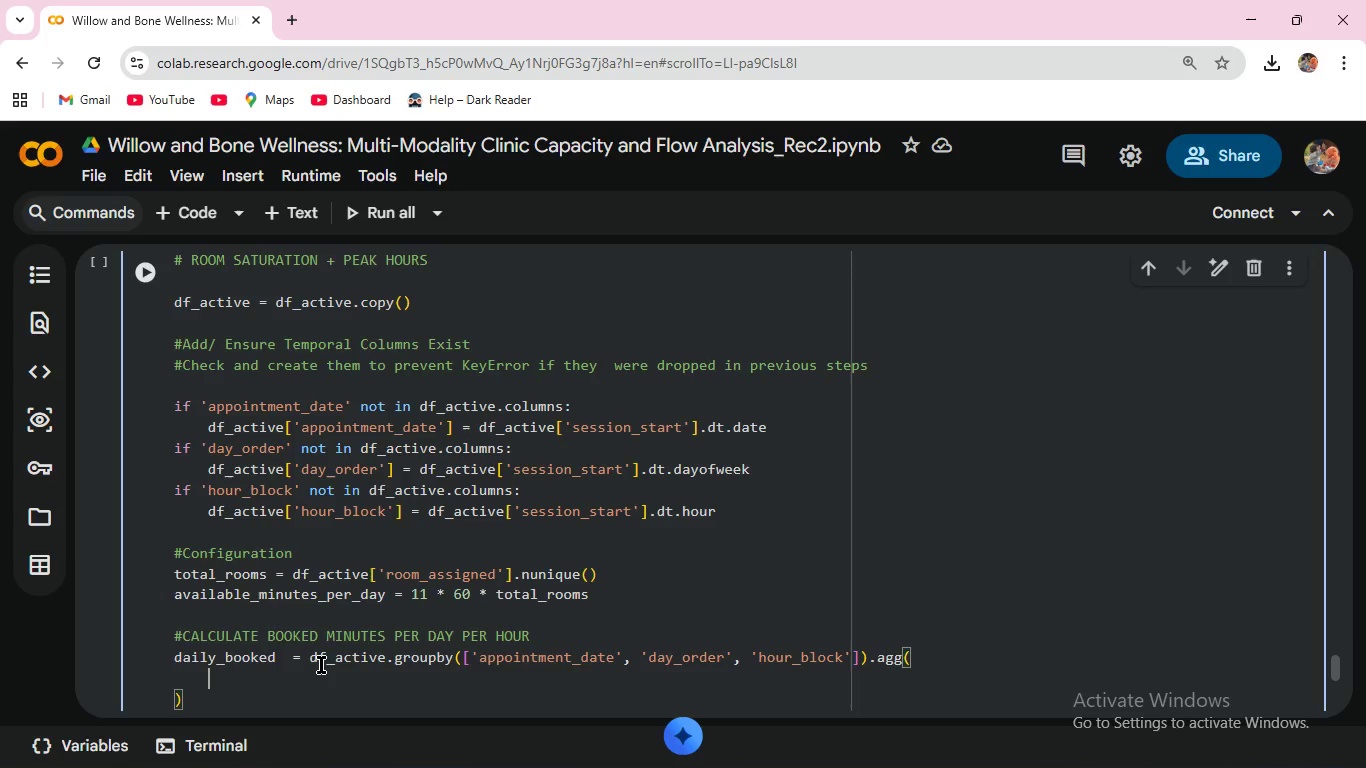 
type(booked_sessions=('AppointmentID)
 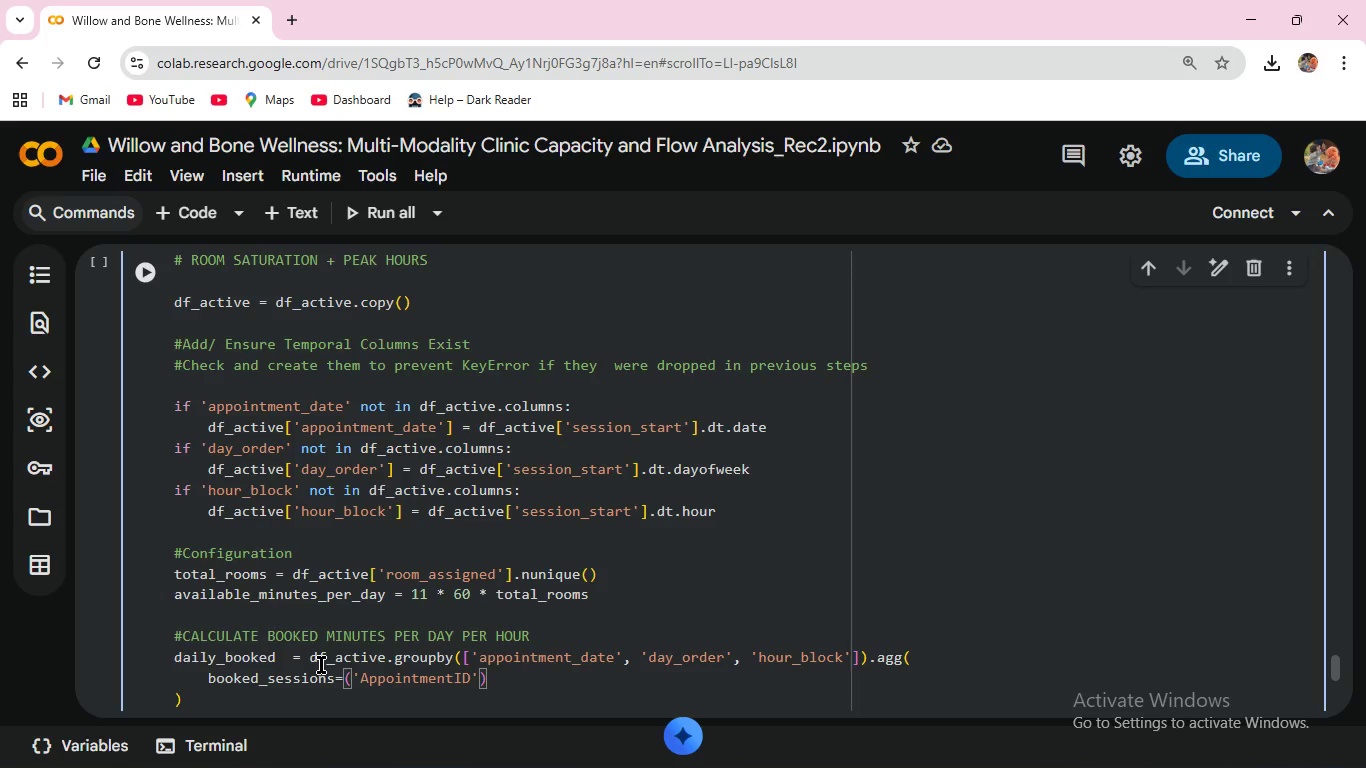 
key(ArrowRight)
 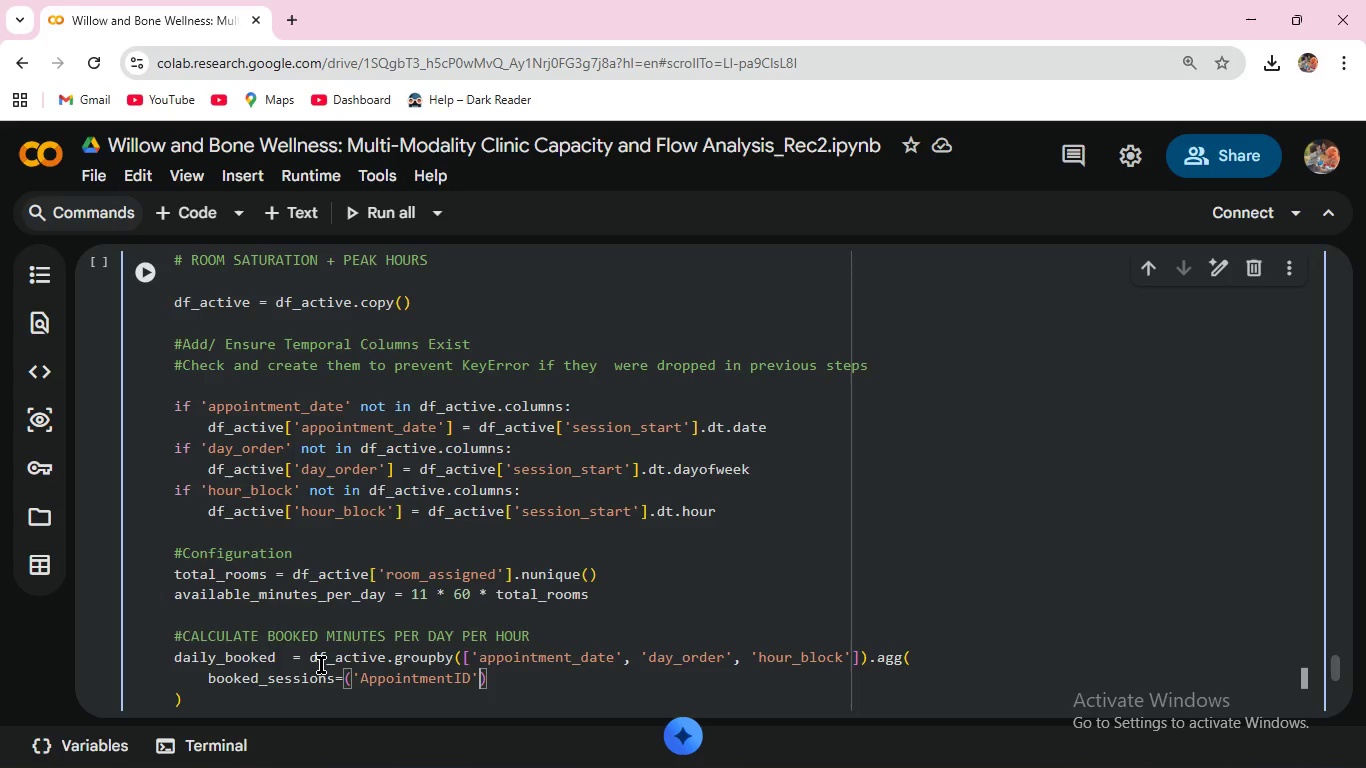 
key(Comma)
 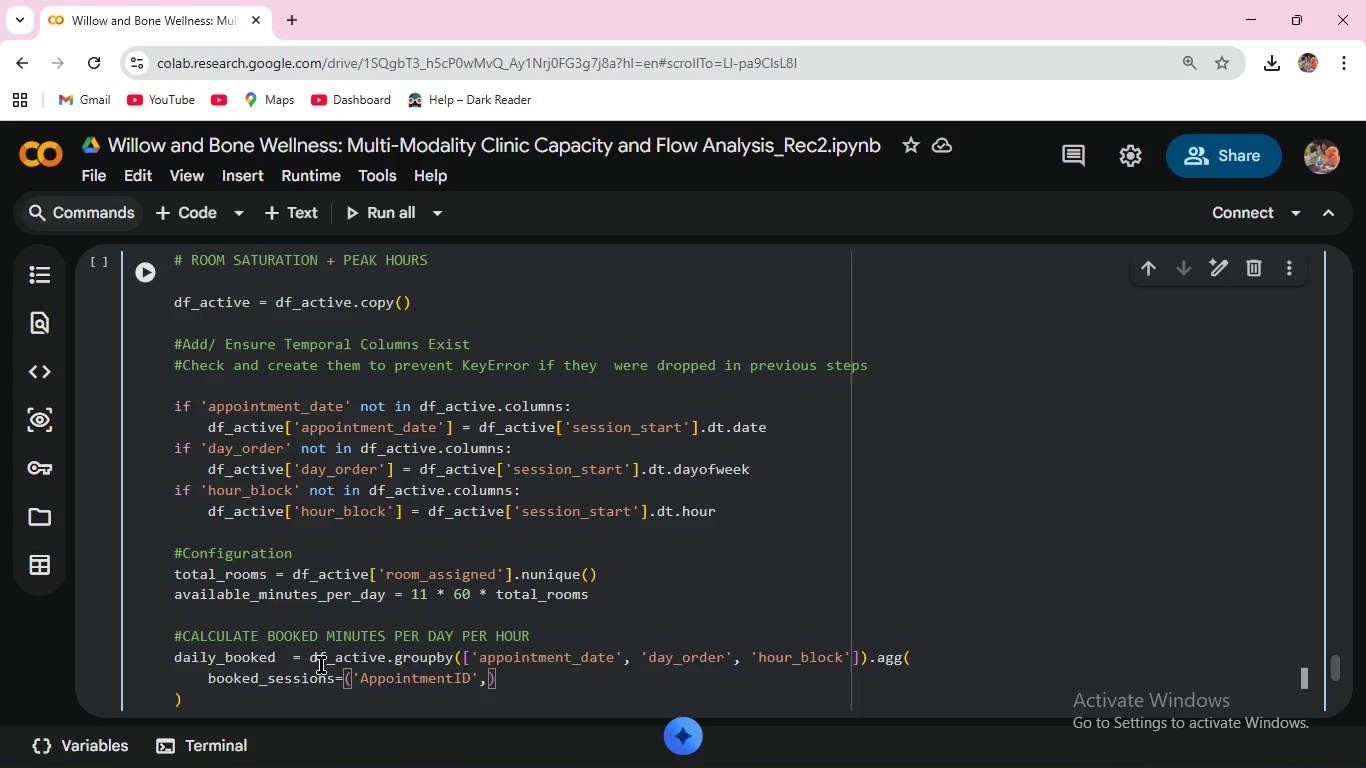 
wait(10.81)
 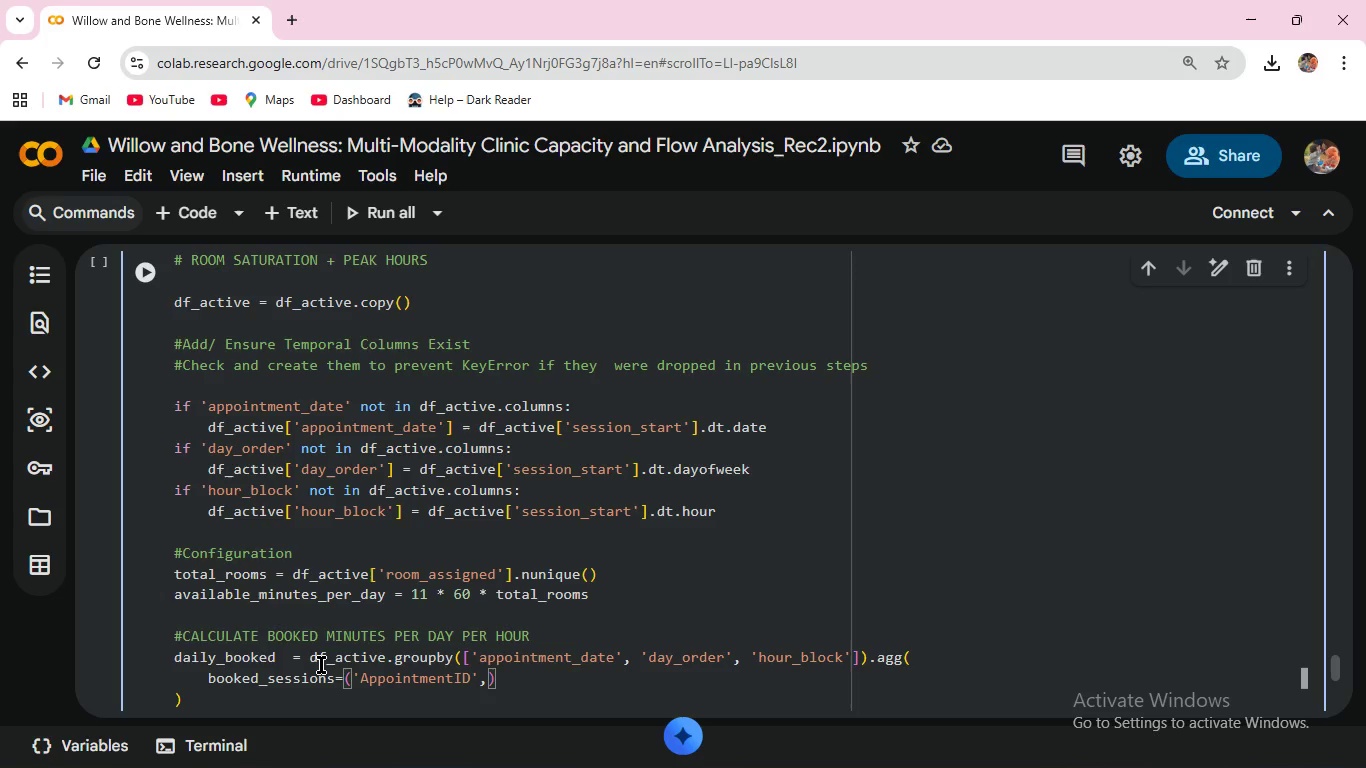 
type( 'count)
 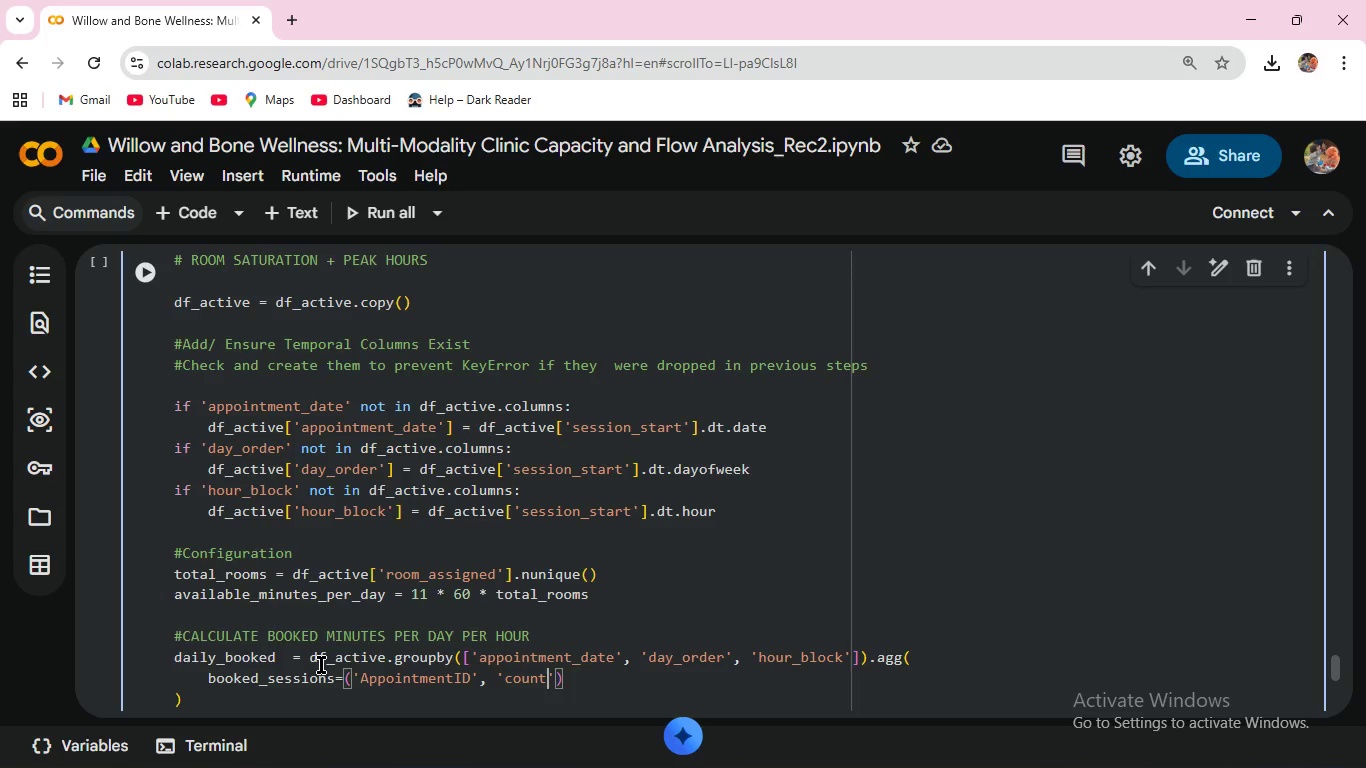 
key(ArrowRight)
 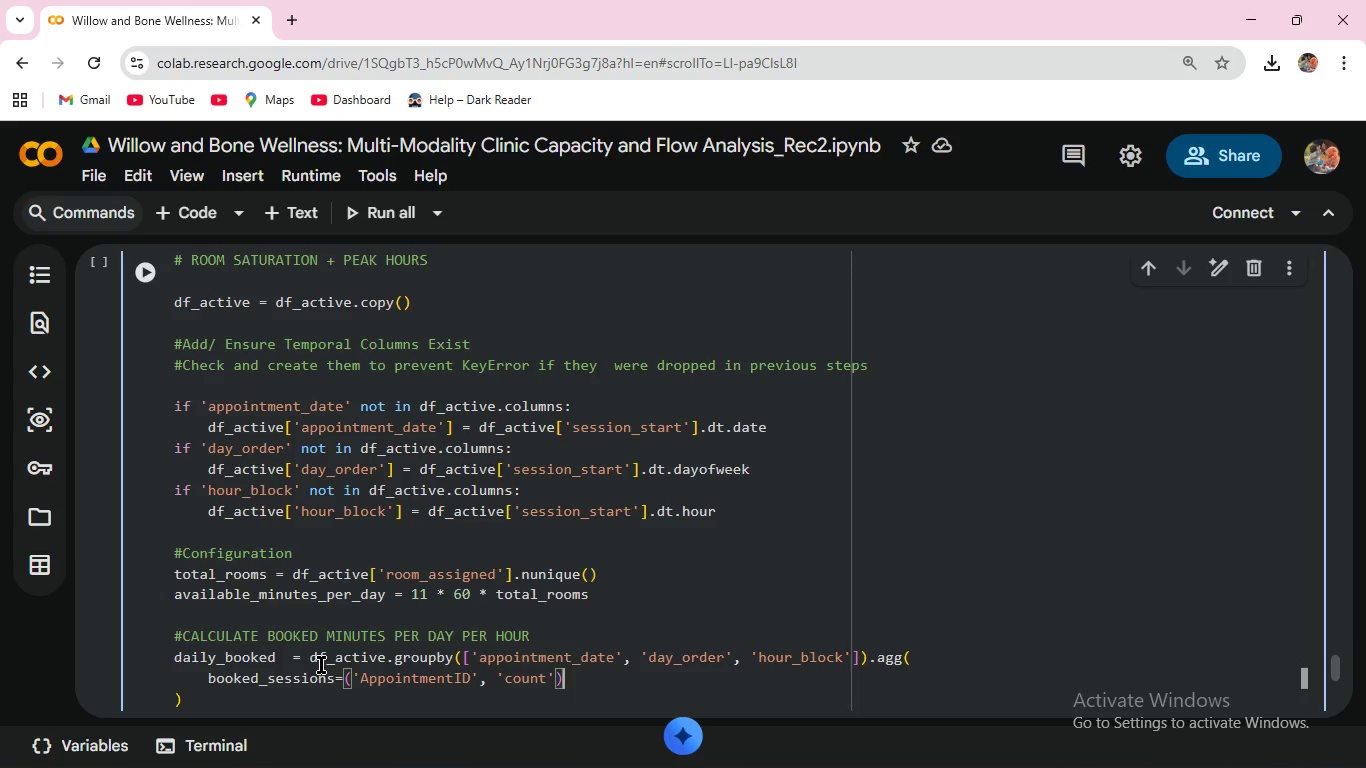 
key(ArrowRight)
 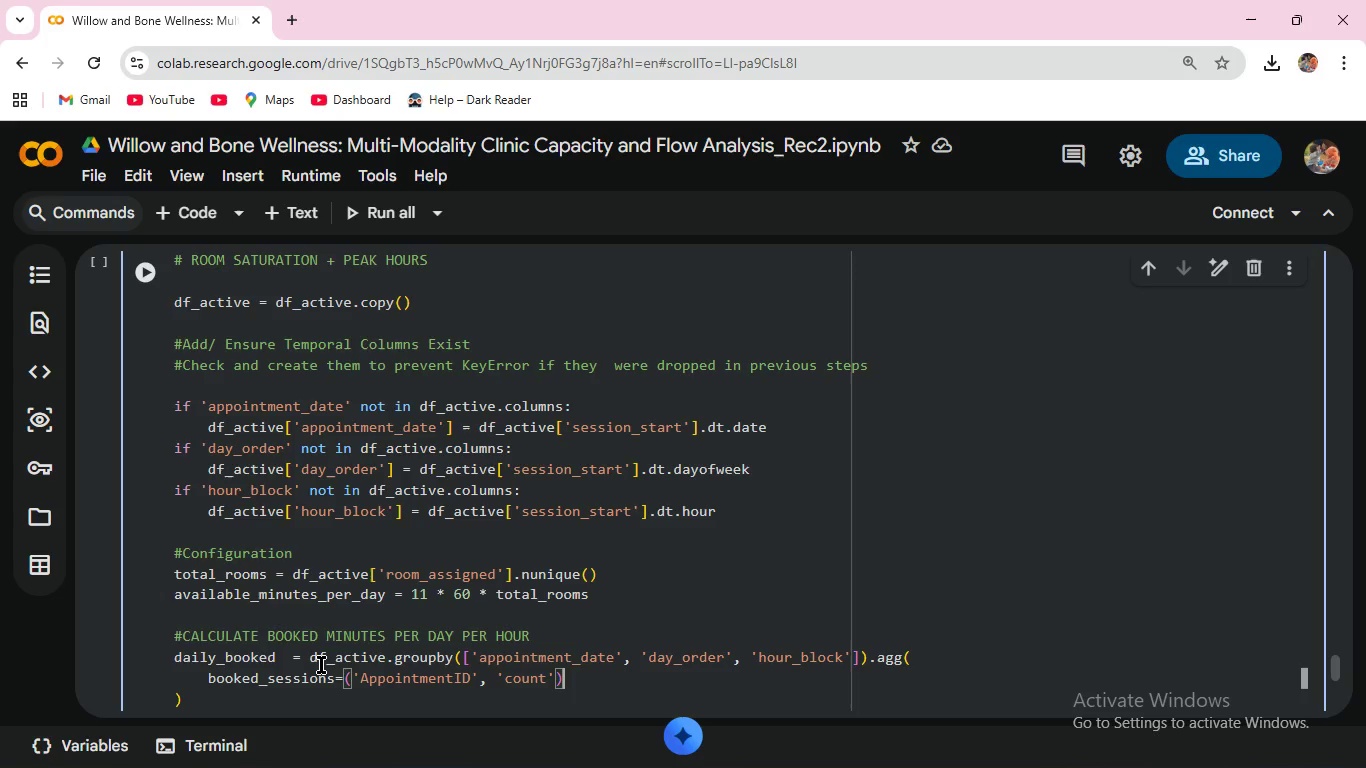 
key(Comma)
 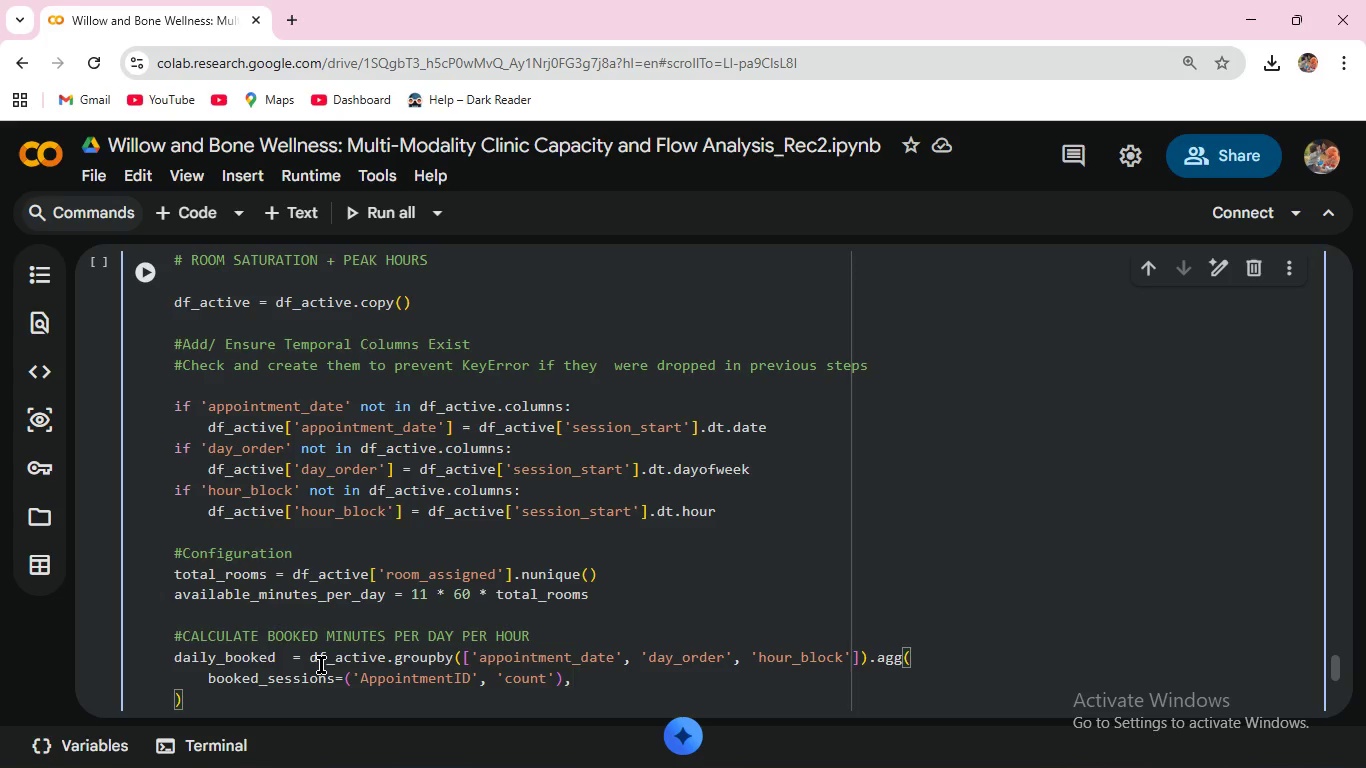 
key(Enter)
 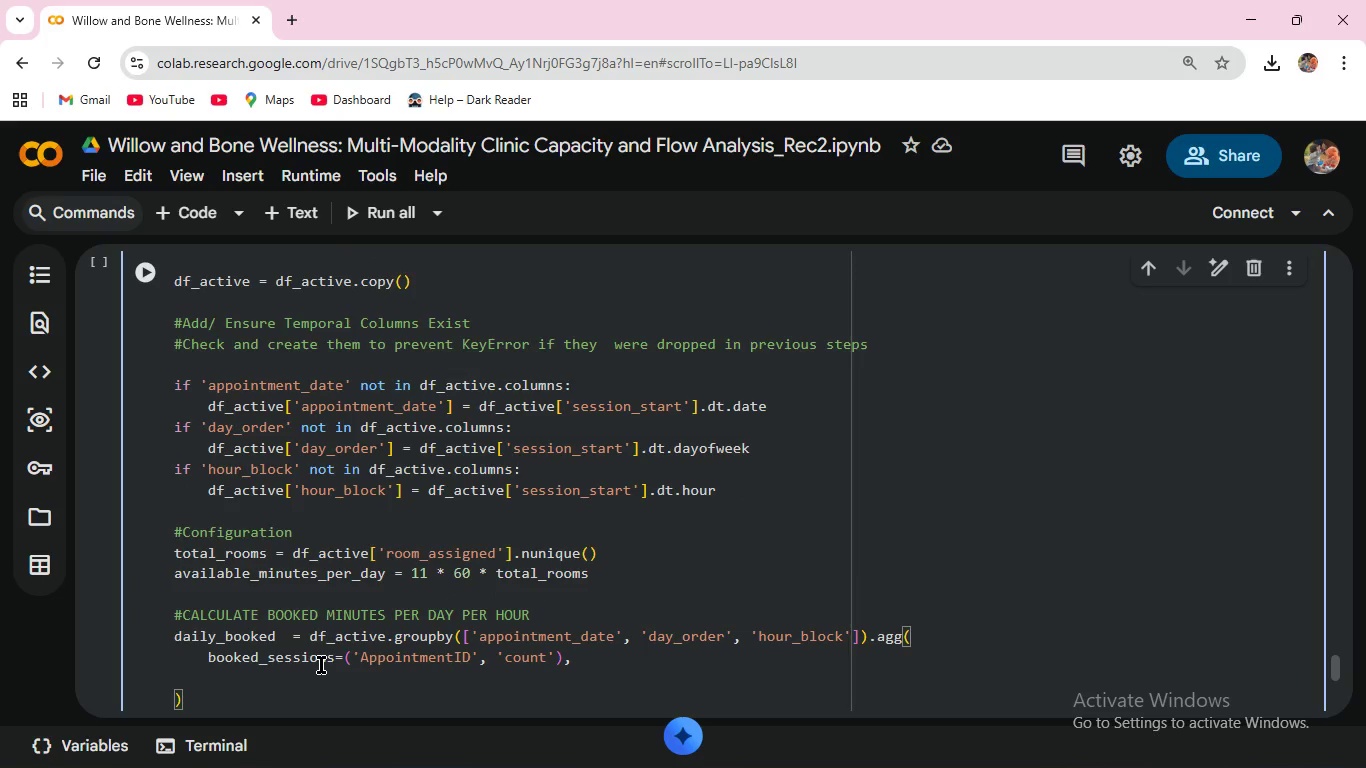 
type(book)
 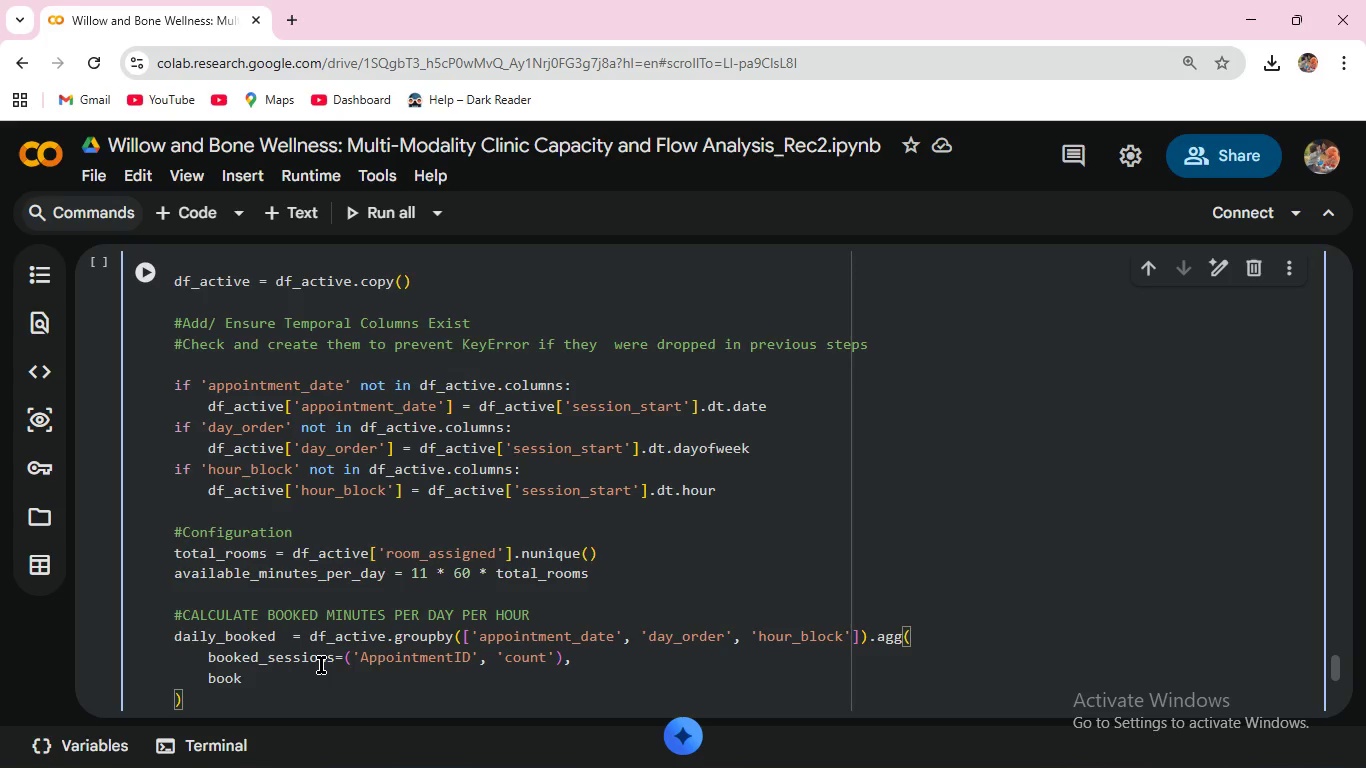 
wait(5.06)
 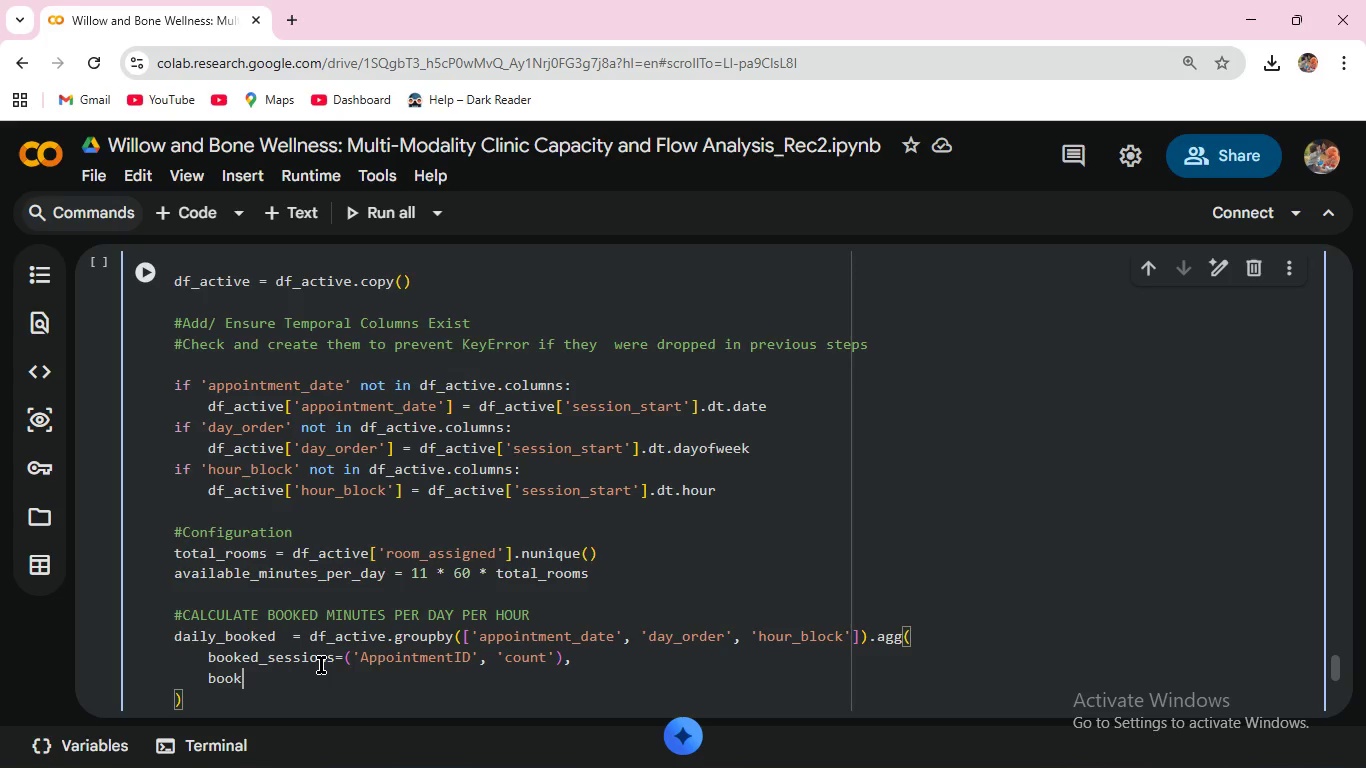 
type(ed_minutes=('duration_min)
 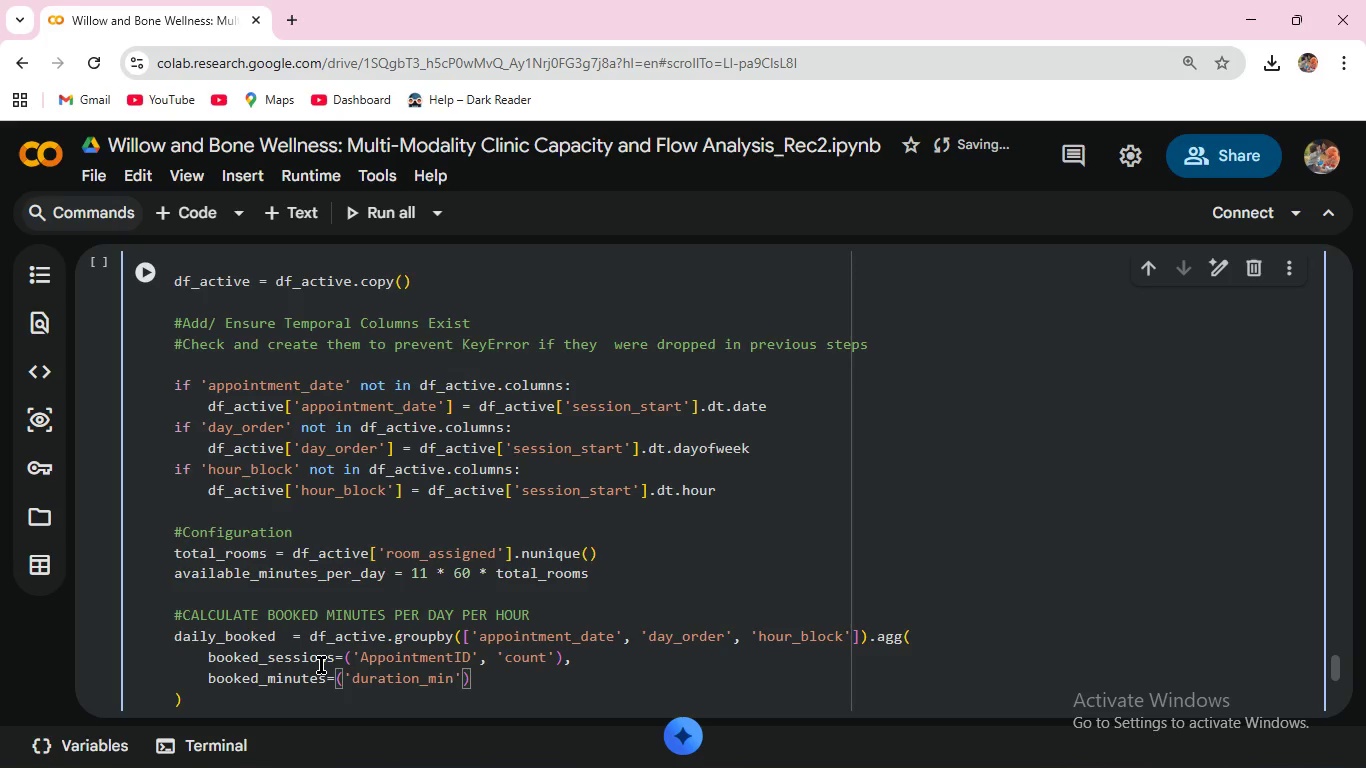 
key(ArrowRight)
 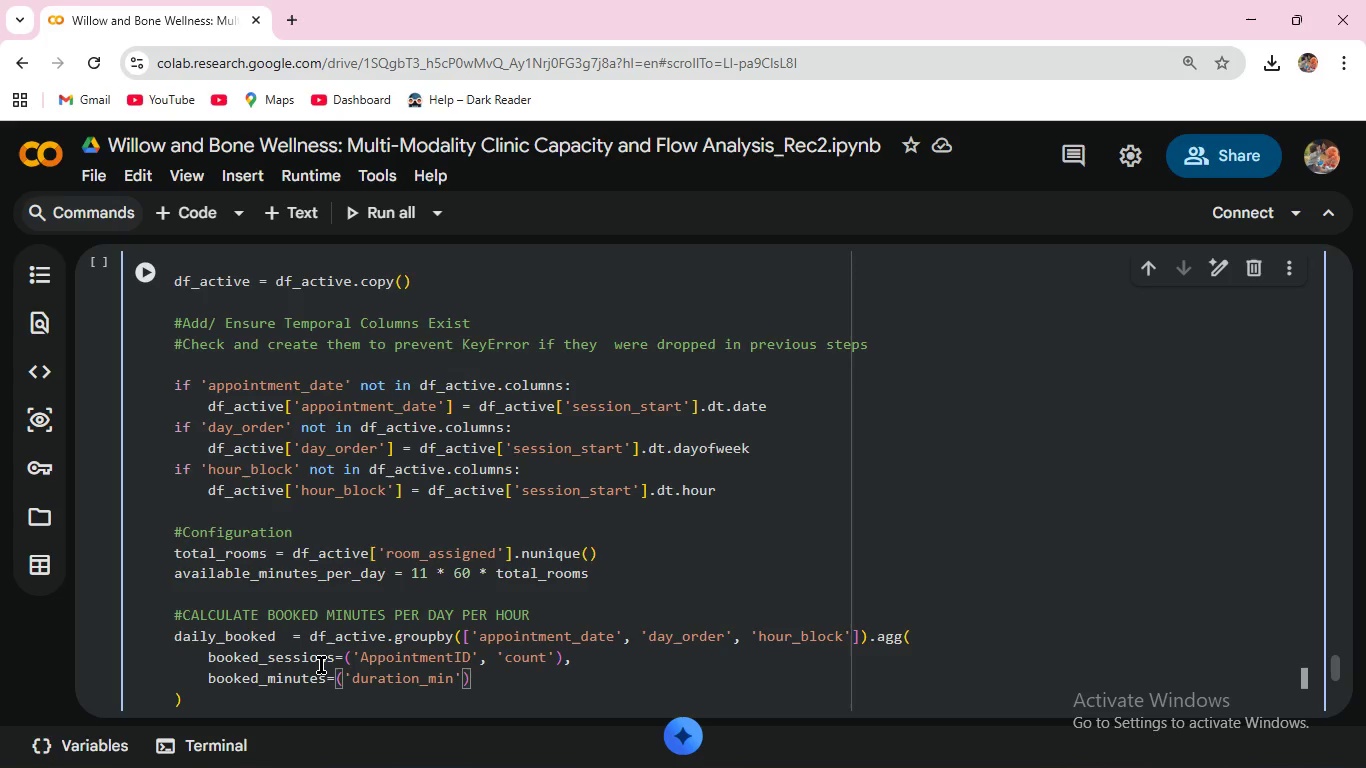 
type(, 'sum)
 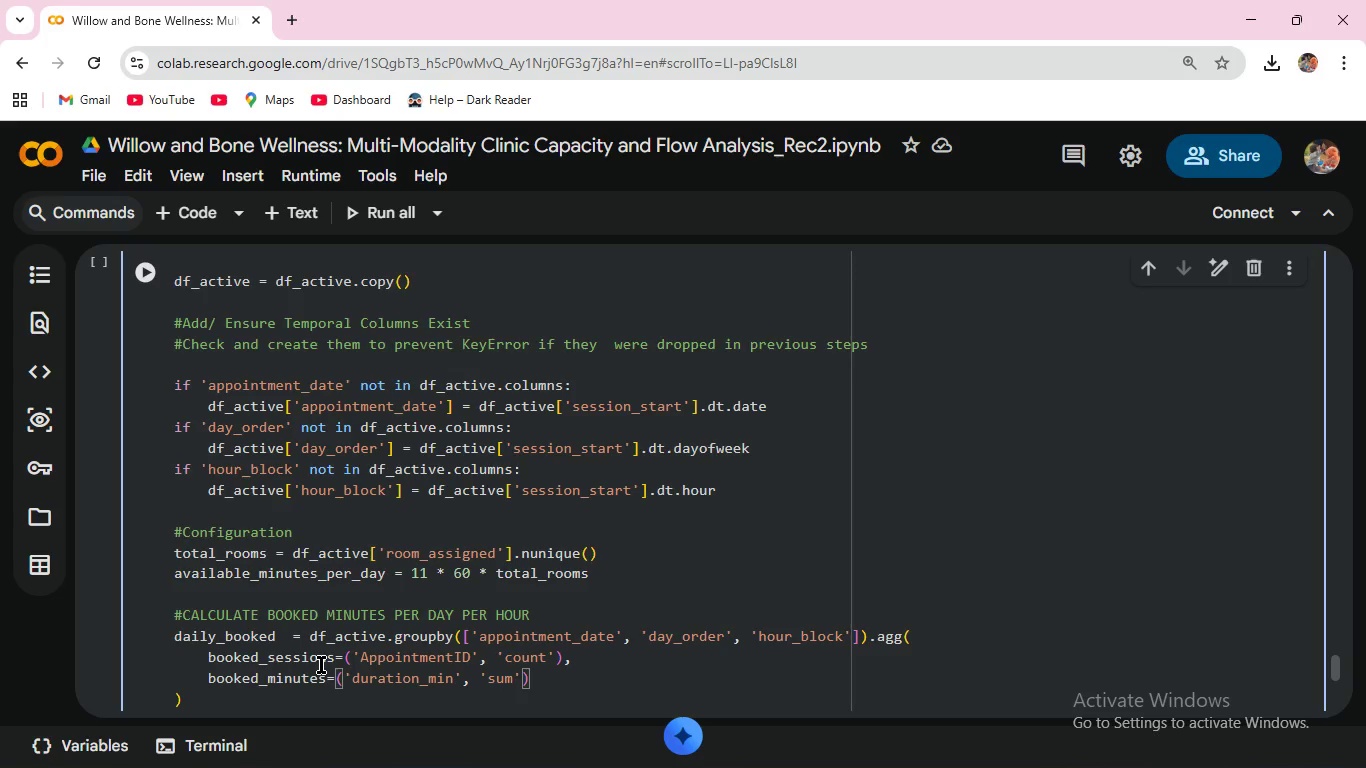 
key(ArrowRight)
 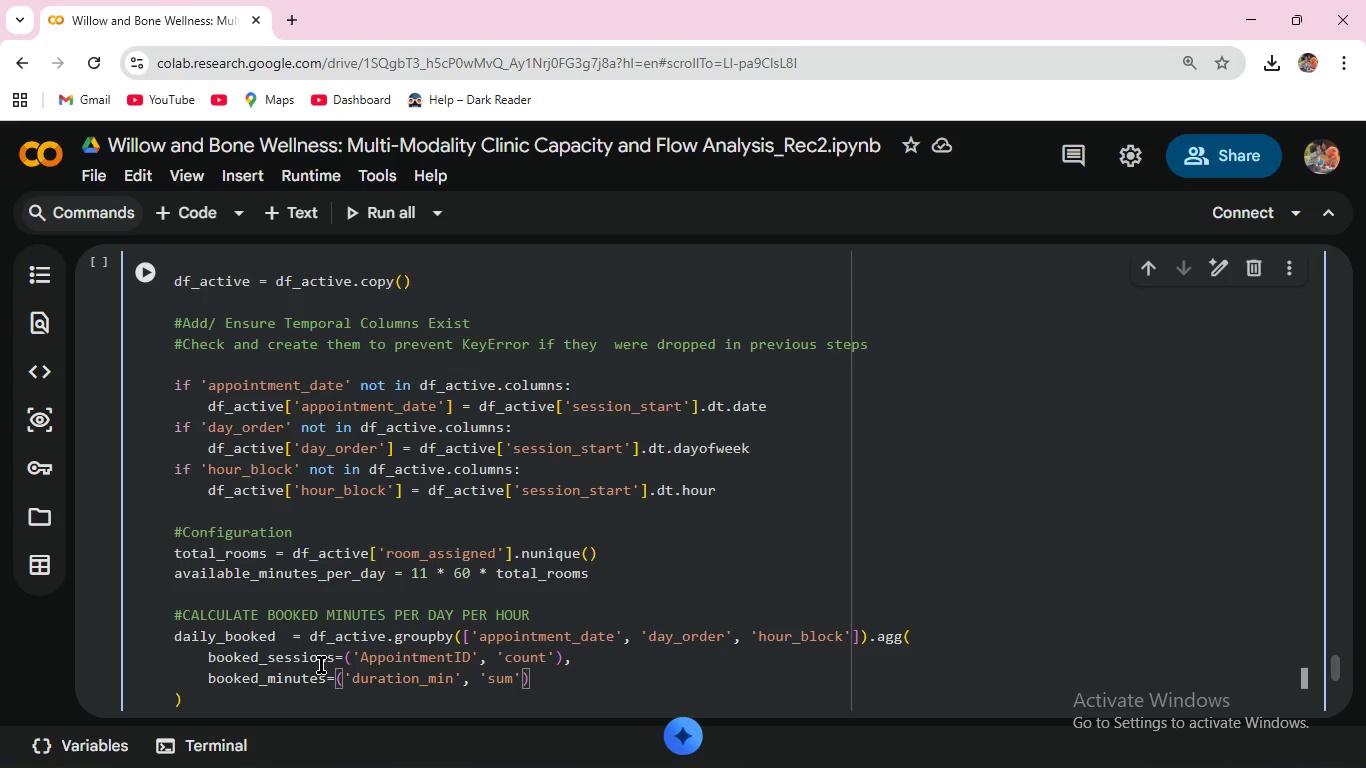 
key(ArrowRight)
 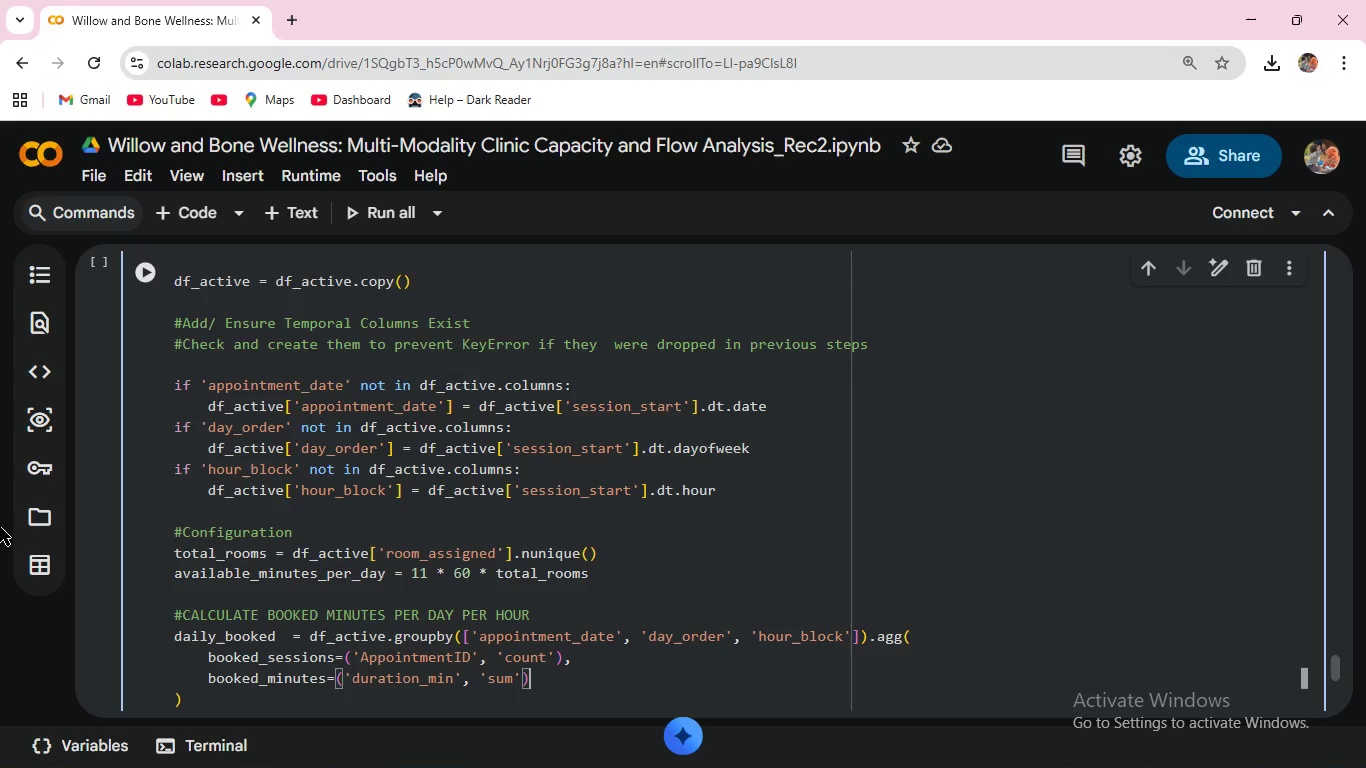 
scroll: coordinate [486, 556], scroll_direction: down, amount: 2.0
 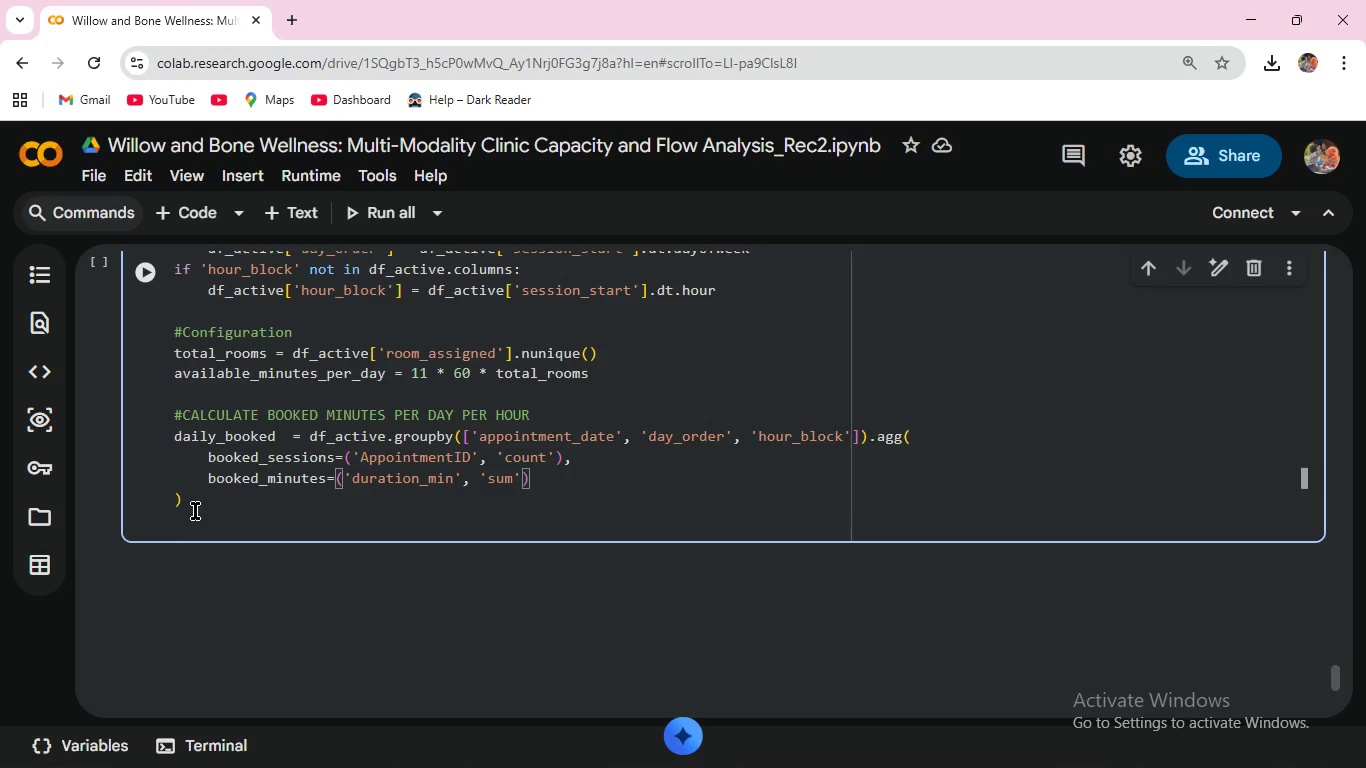 
left_click([195, 501])
 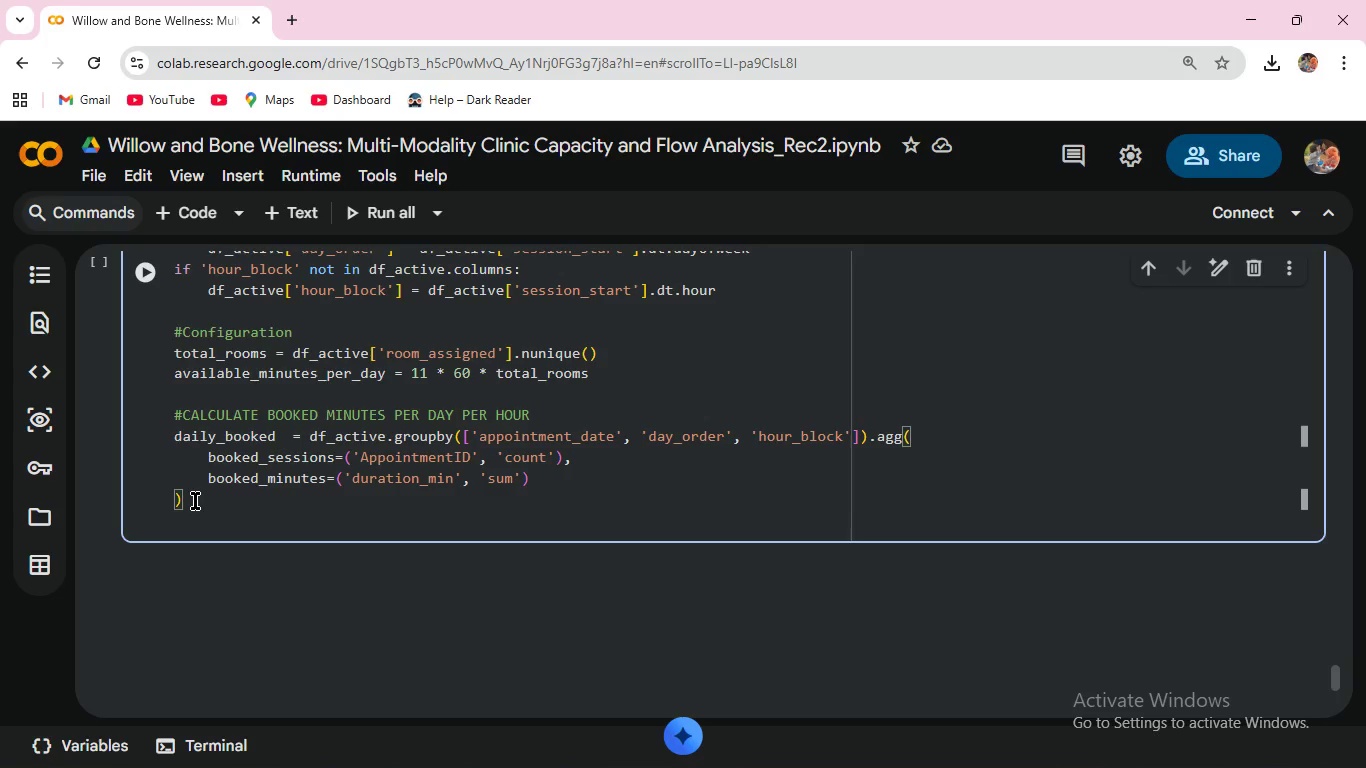 
type(.reset_index()
 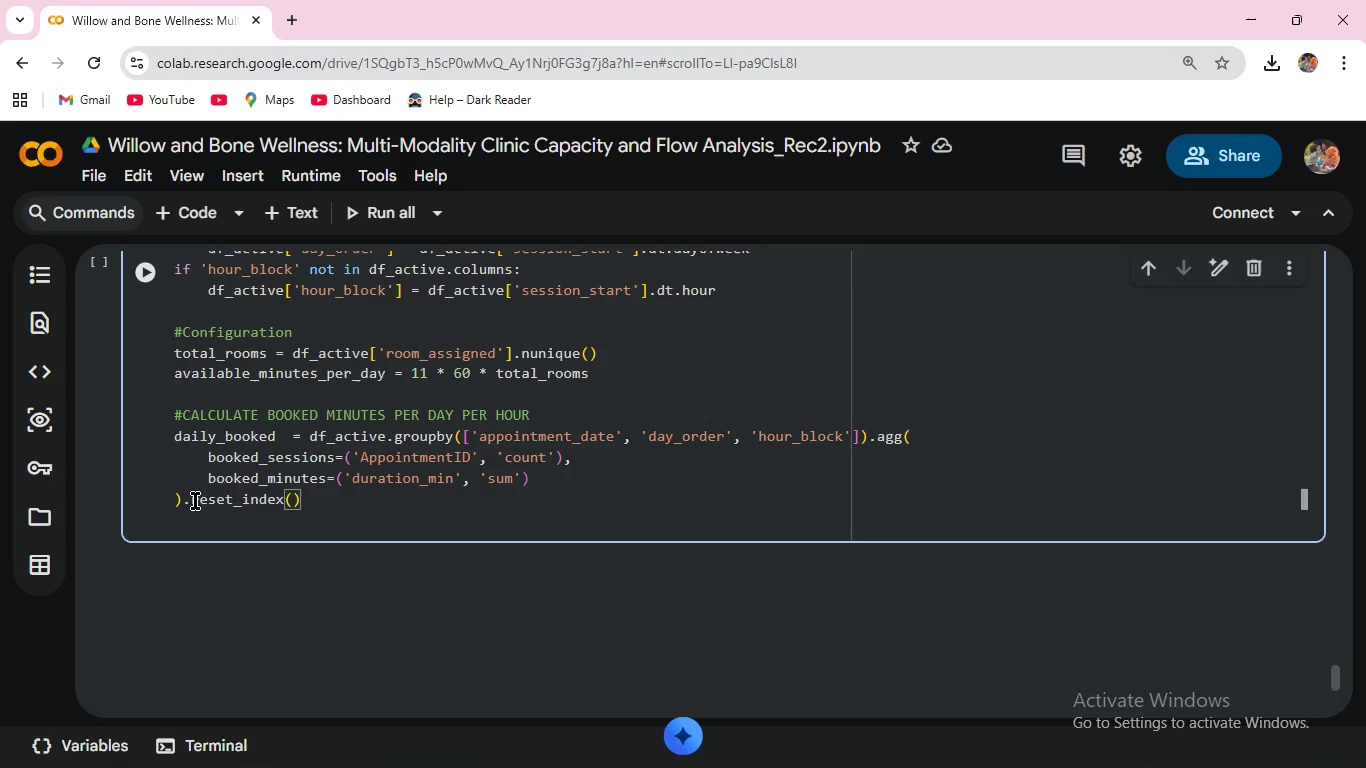 
wait(21.3)
 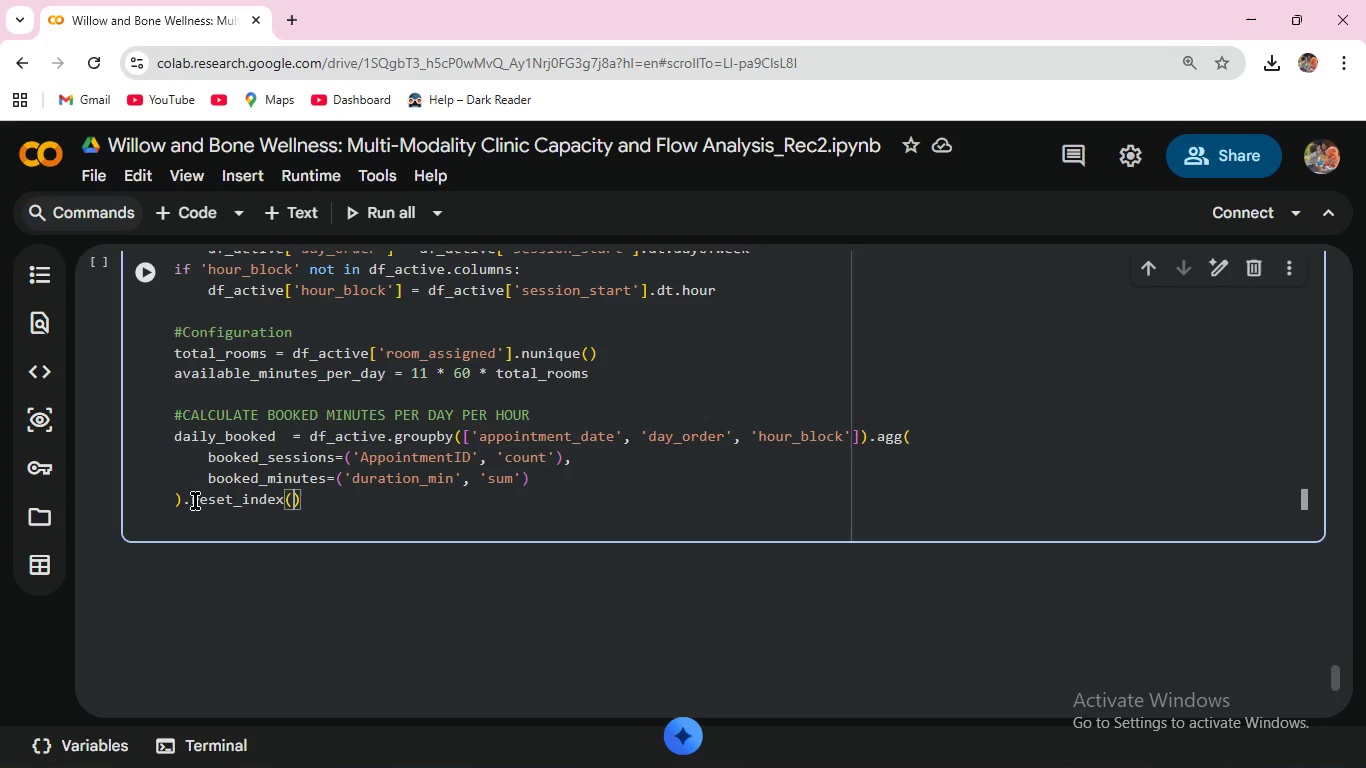 
key(ArrowRight)
 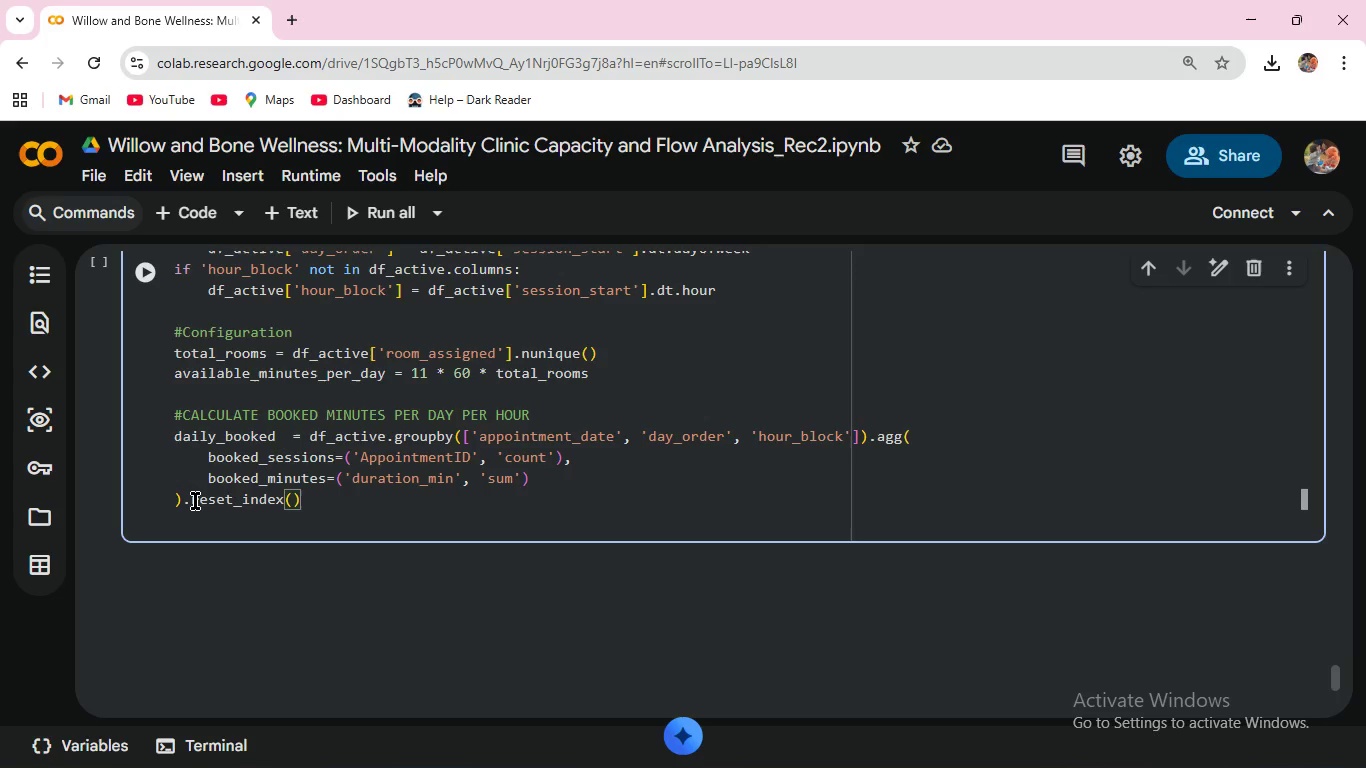 
key(Enter)
 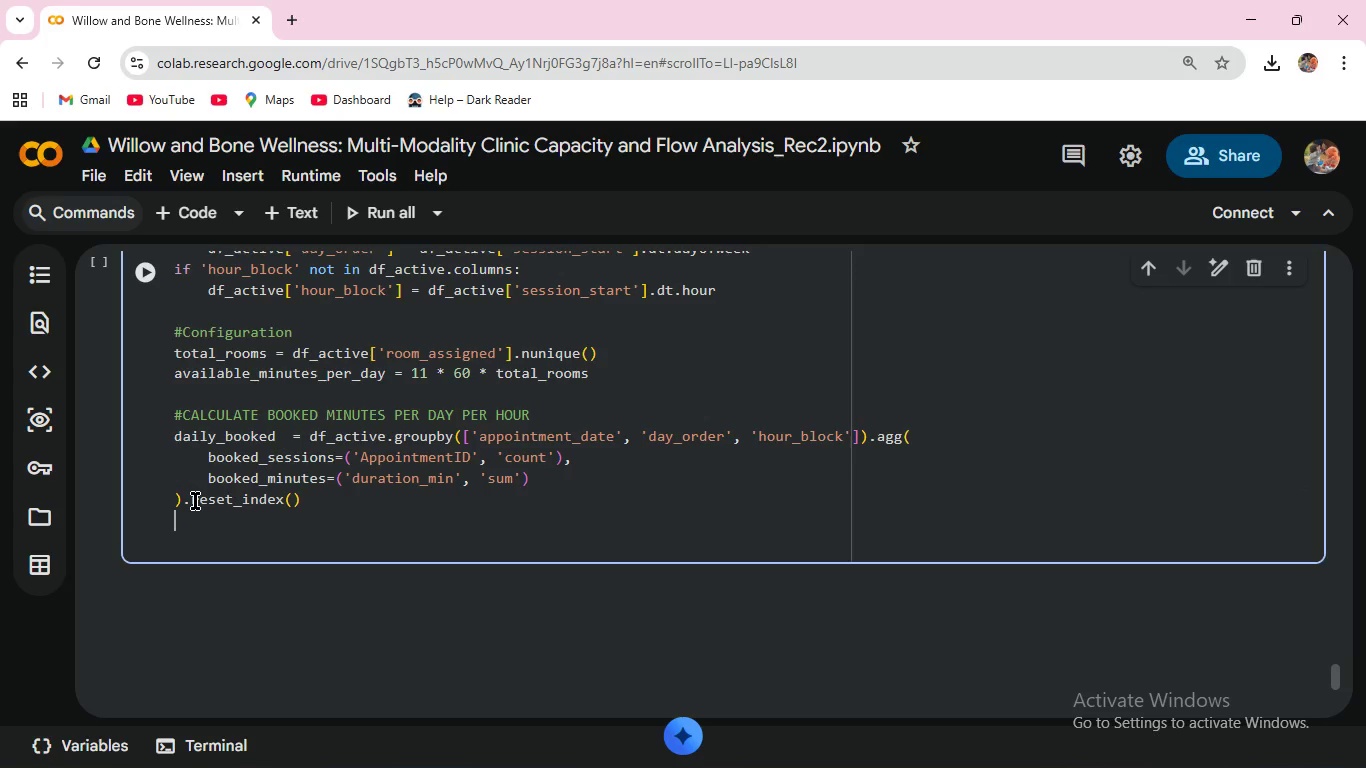 
key(Enter)
 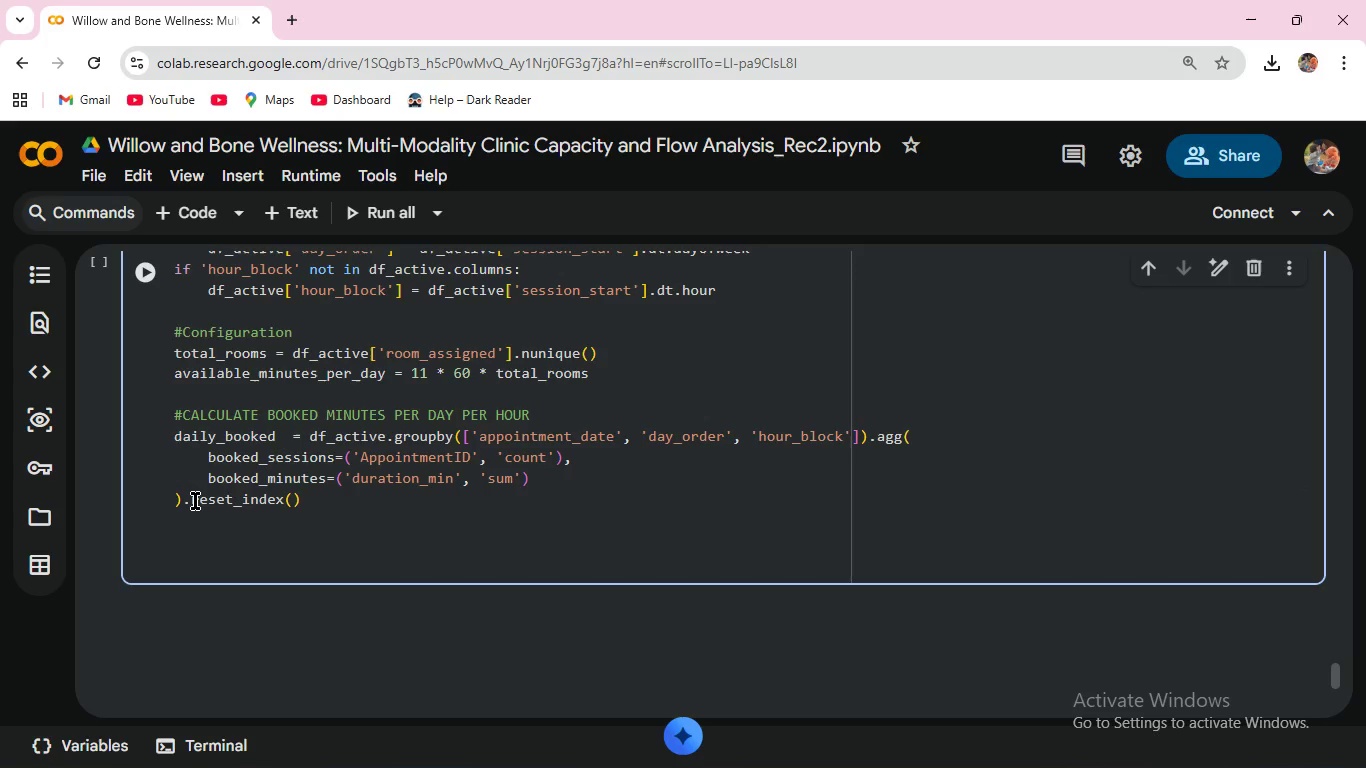 
wait(5.31)
 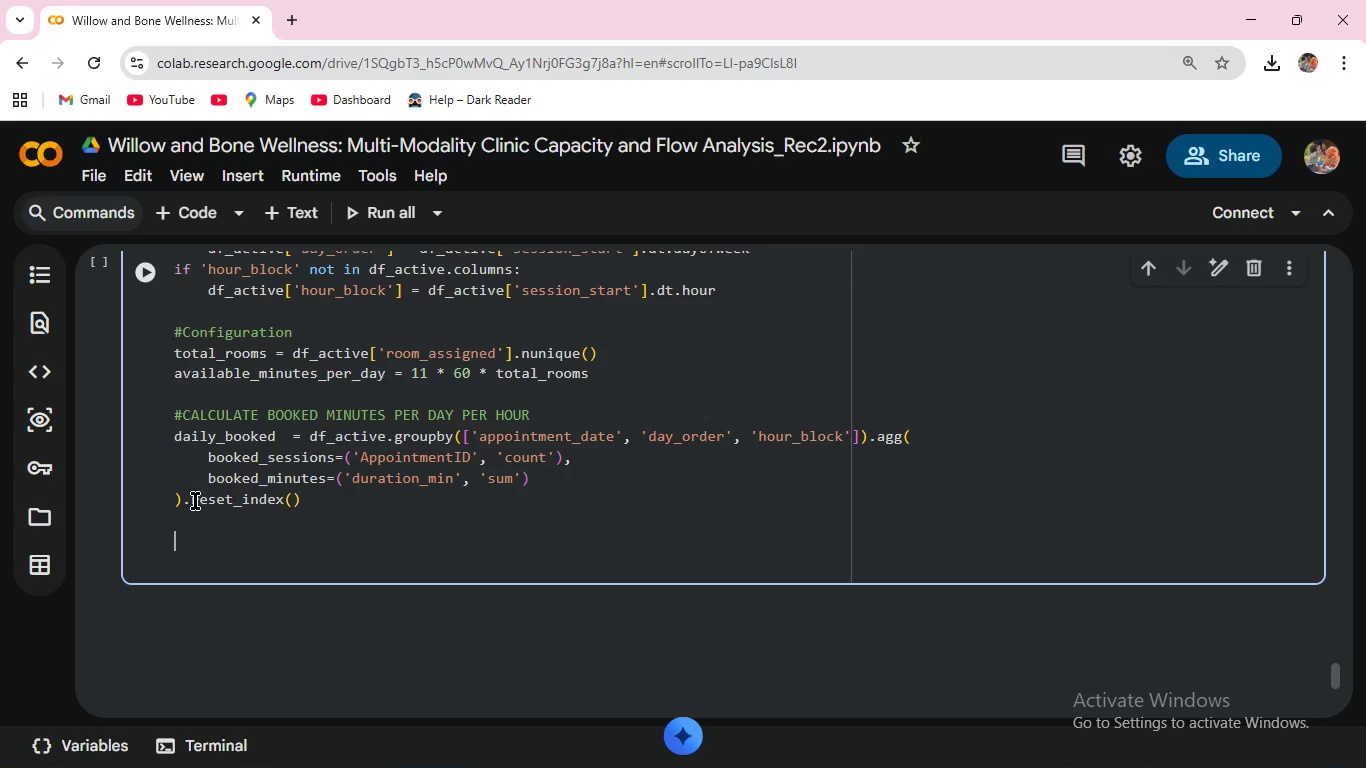 
type(# CALCULATE UTILIZATION % FOR EACH DAY-HOUR )
 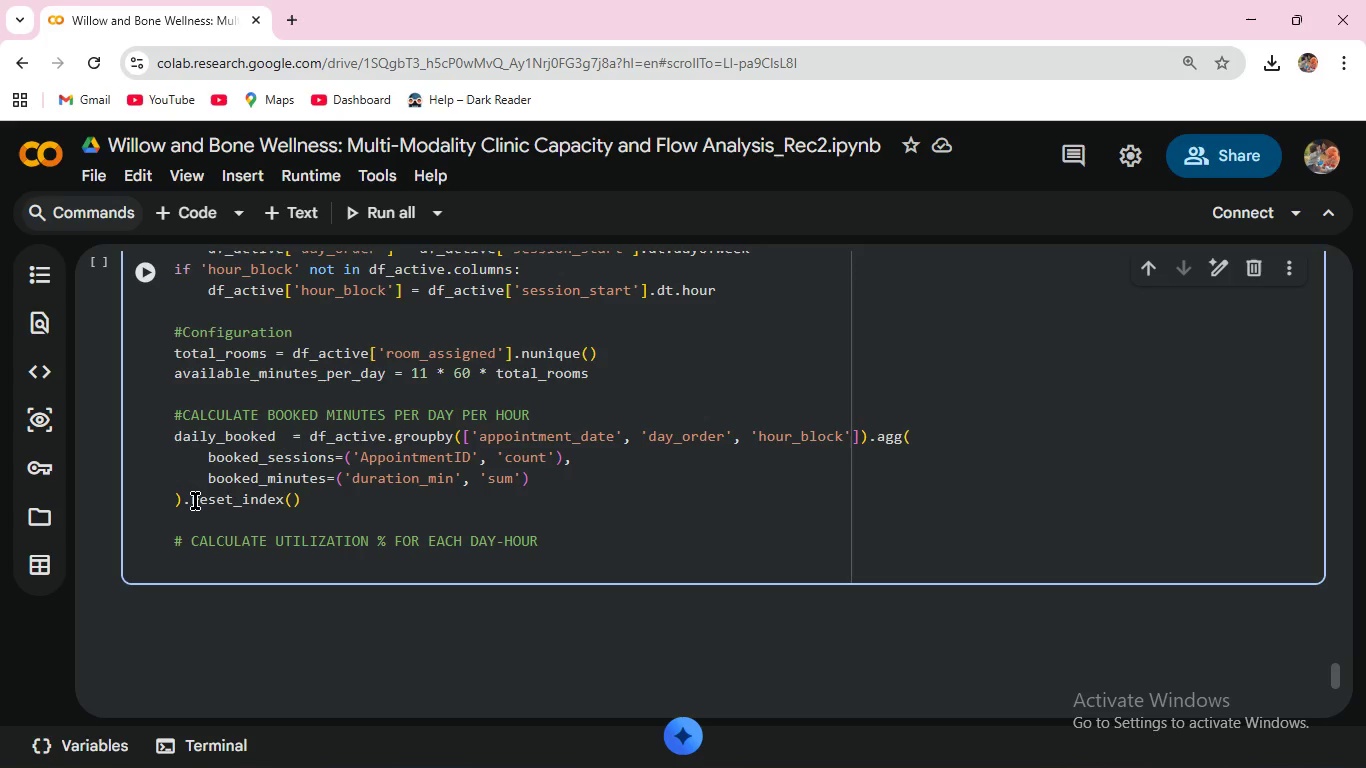 
type(COMBINATION )
 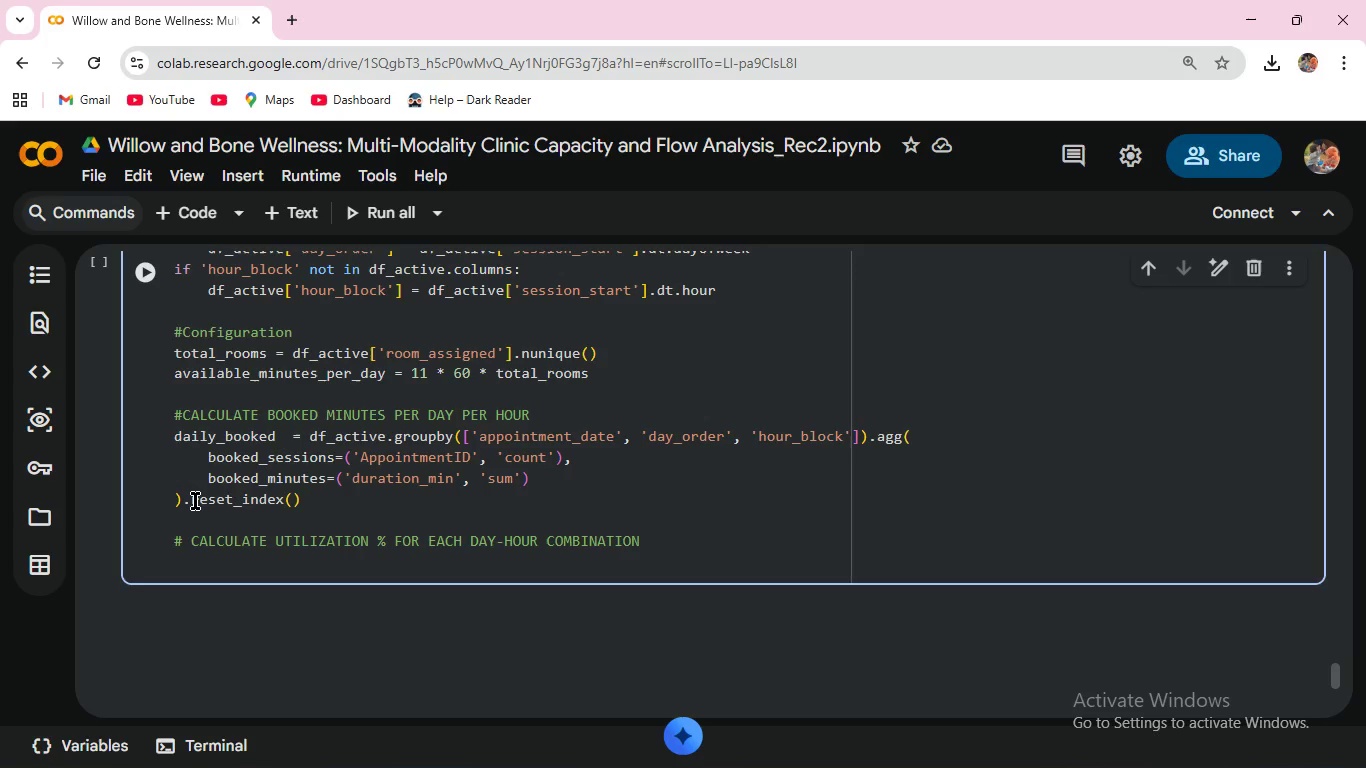 
key(Enter)
 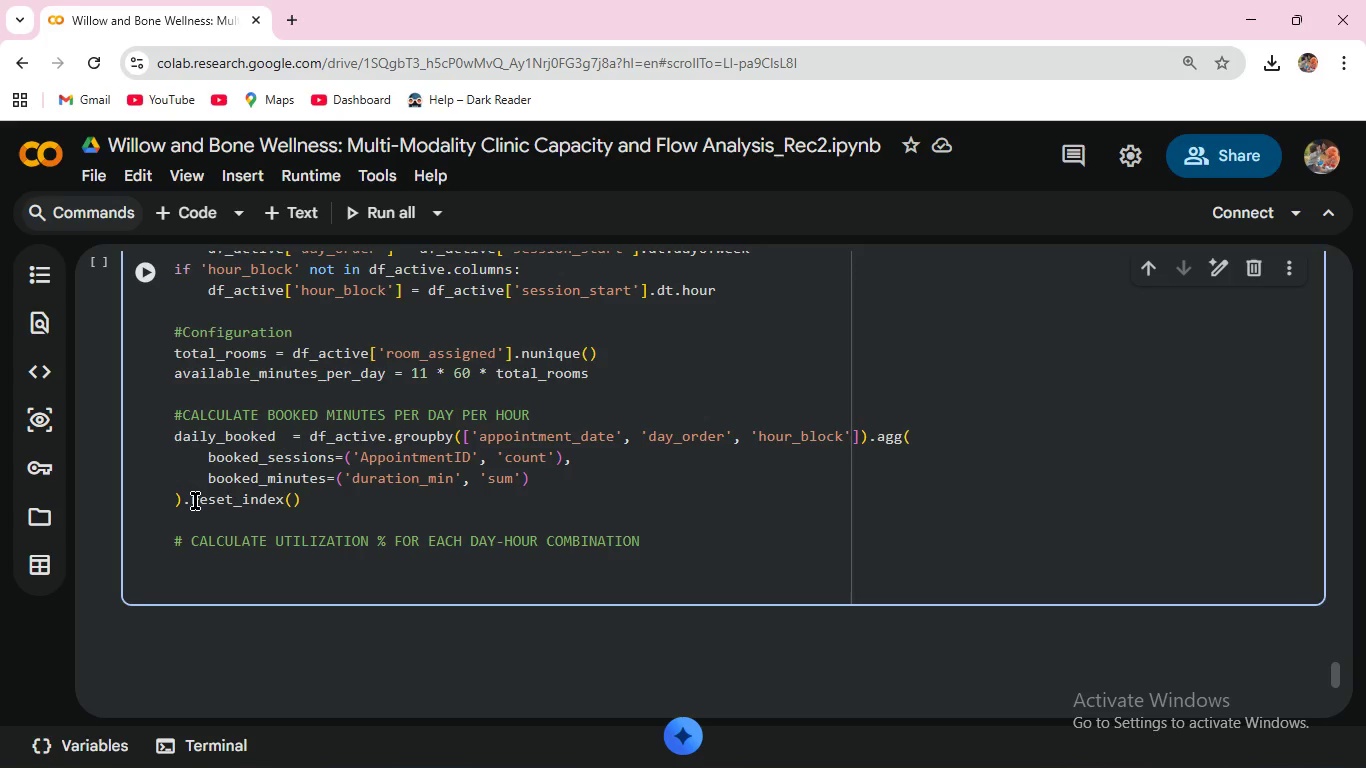 
wait(22.83)
 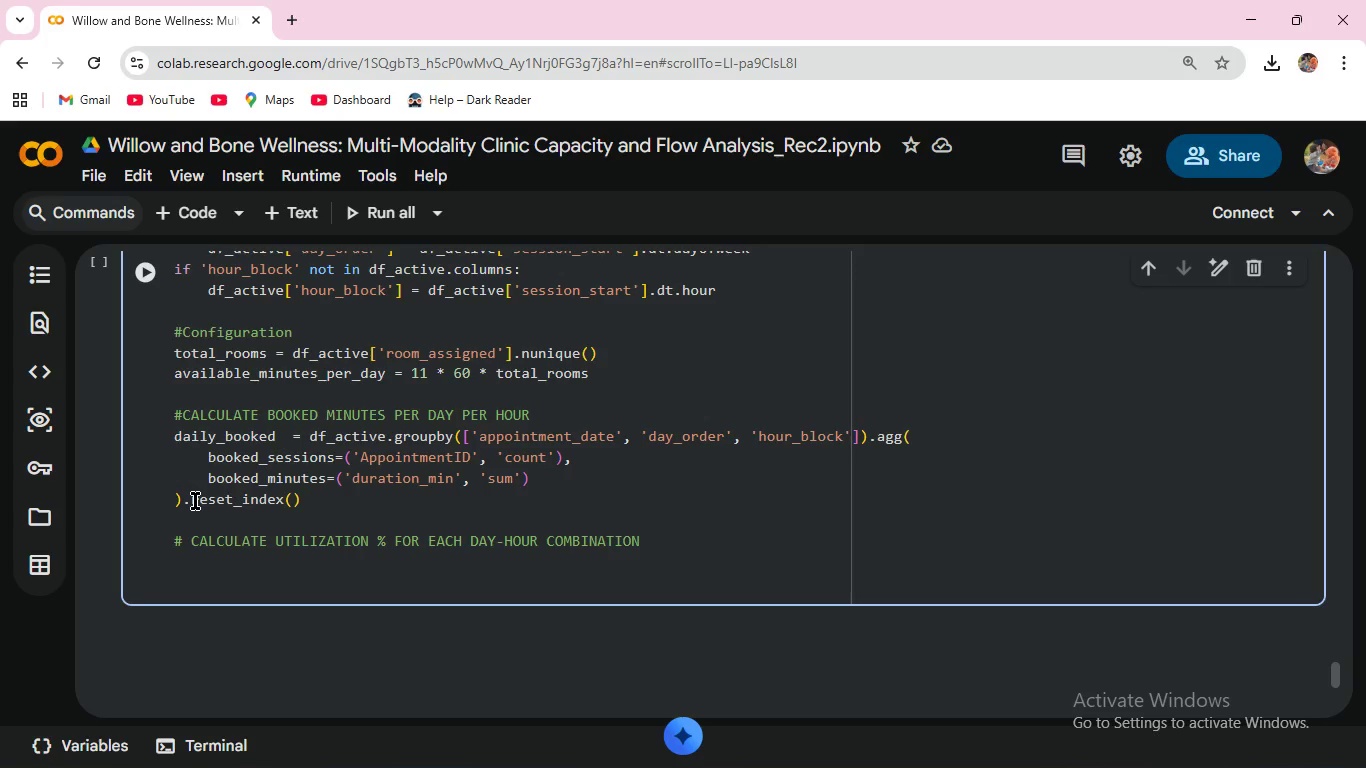 
type(daily)
 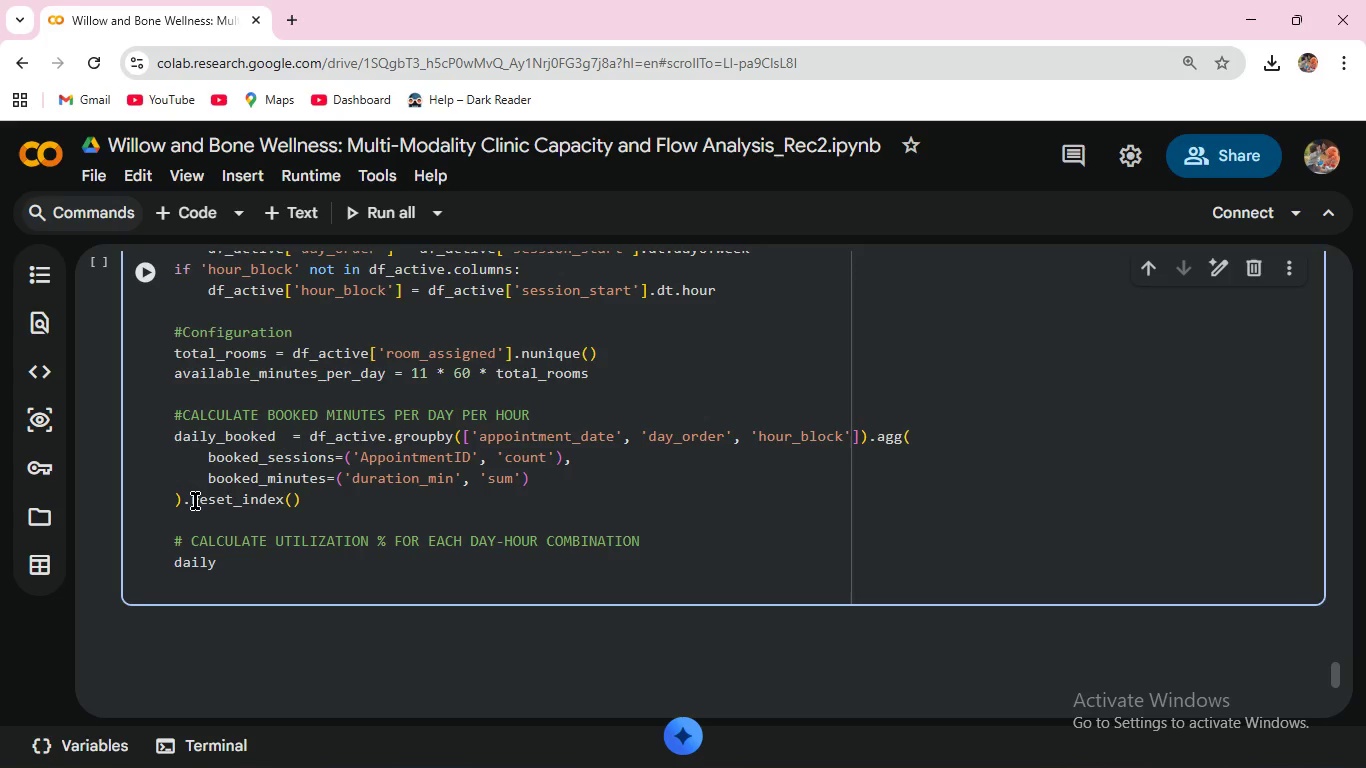 
key(Backspace)
key(Backspace)
key(Backspace)
key(Backspace)
key(Backspace)
type(utilization )
key(Backspace)
key(Backspace)
key(Backspace)
key(Backspace)
key(Backspace)
key(Backspace)
key(Backspace)
key(Backspace)
key(Backspace)
key(Backspace)
key(Backspace)
key(Backspace)
type( daily_booked['utili)
 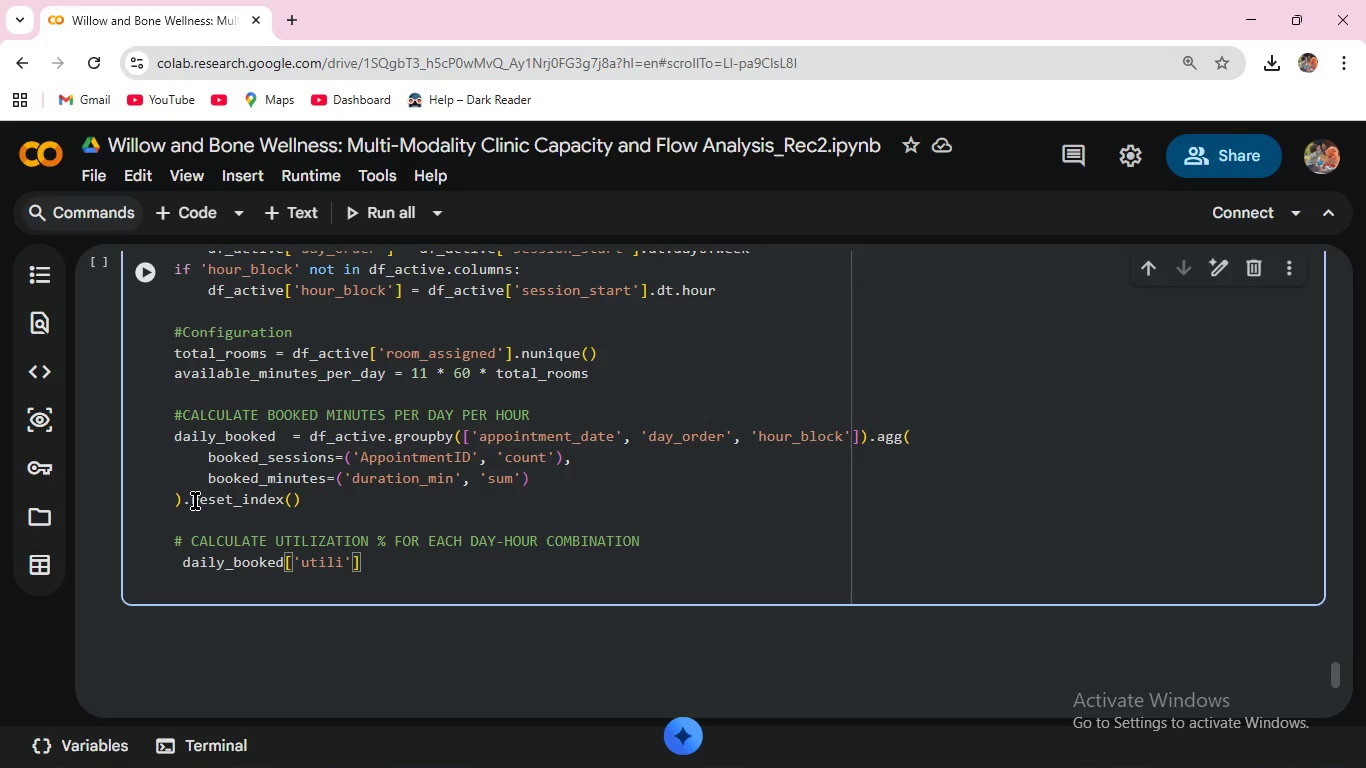 
type(zation_pct)
 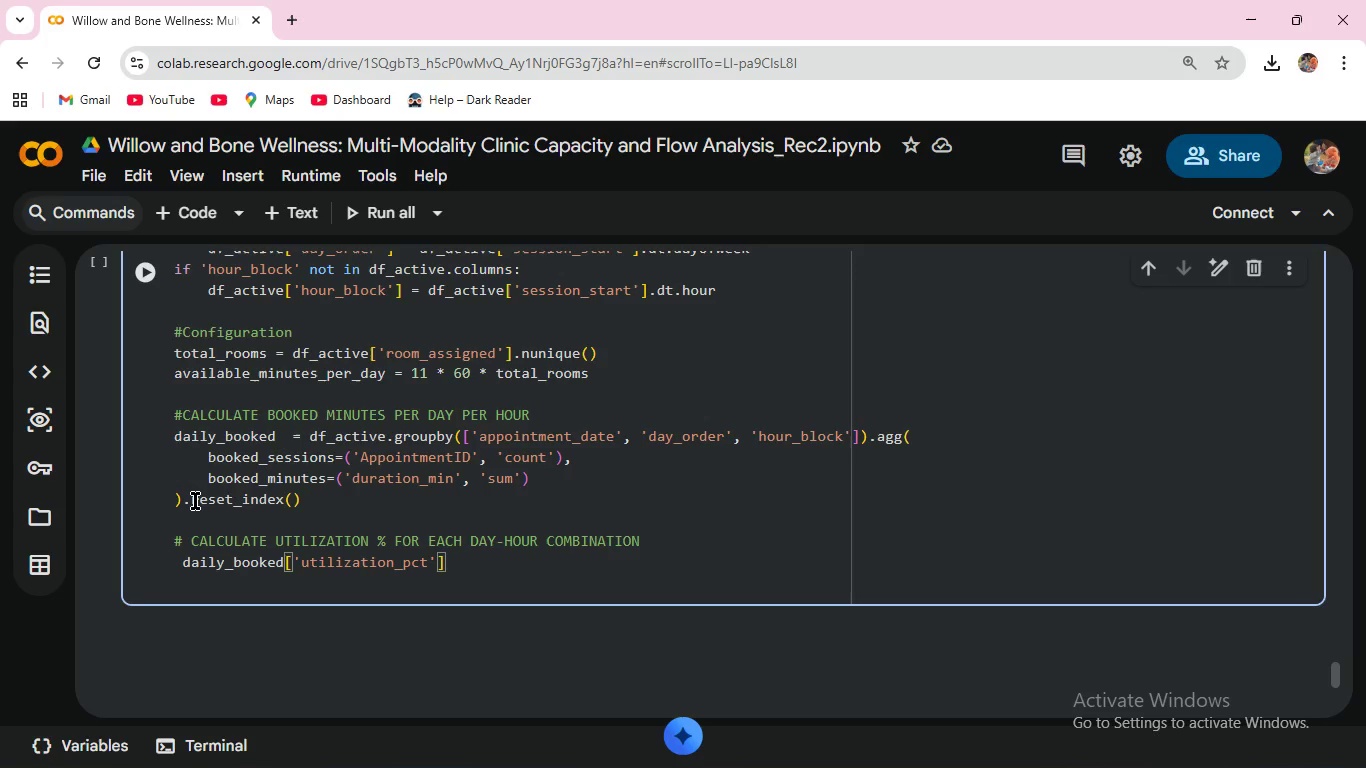 
key(ArrowRight)
 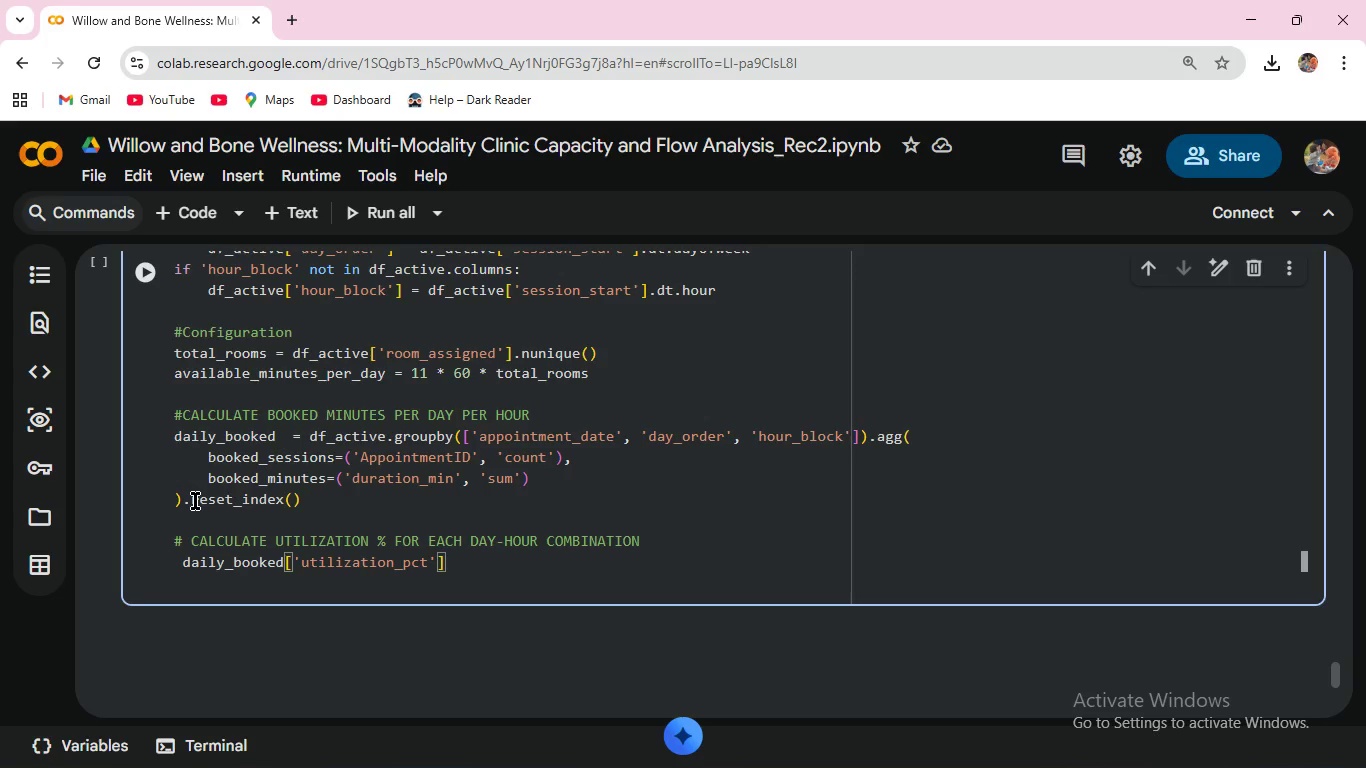 
key(ArrowRight)
 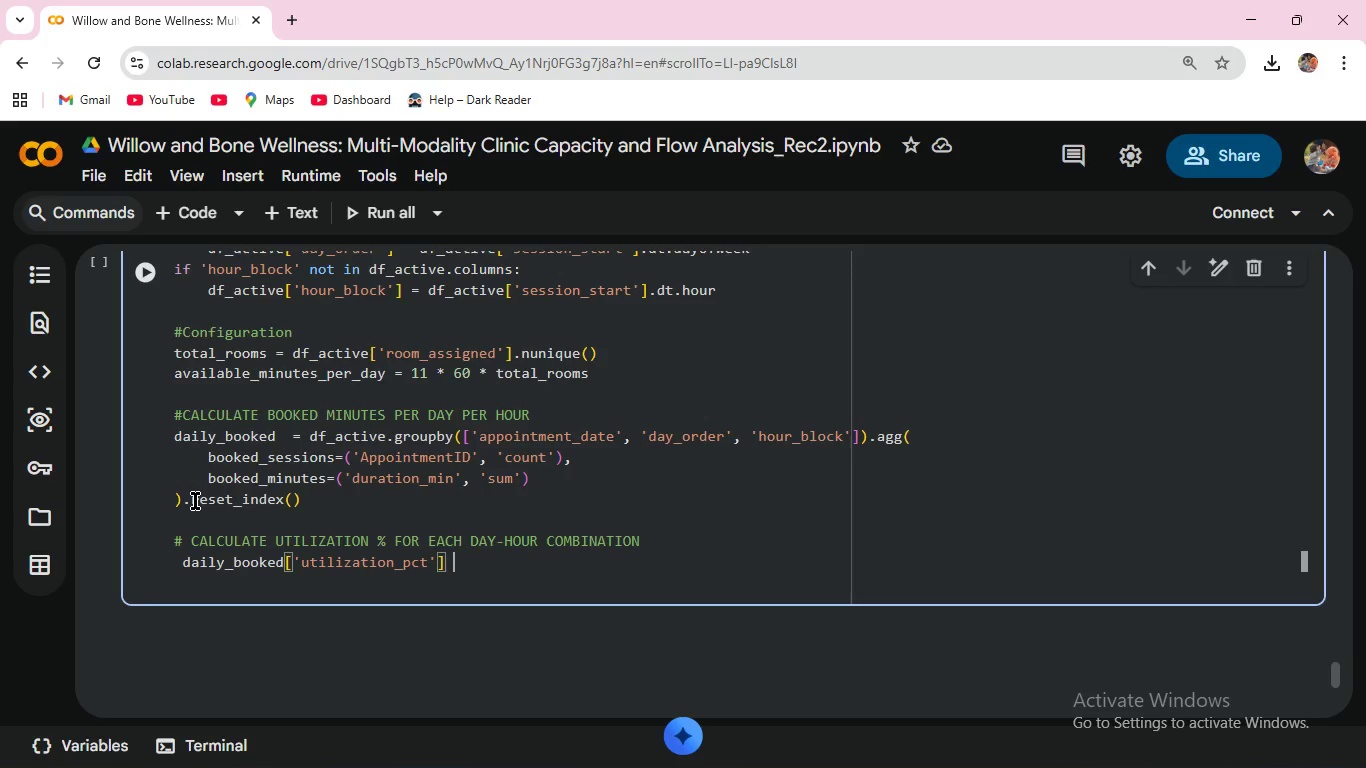 
type( = (daily_booked)
 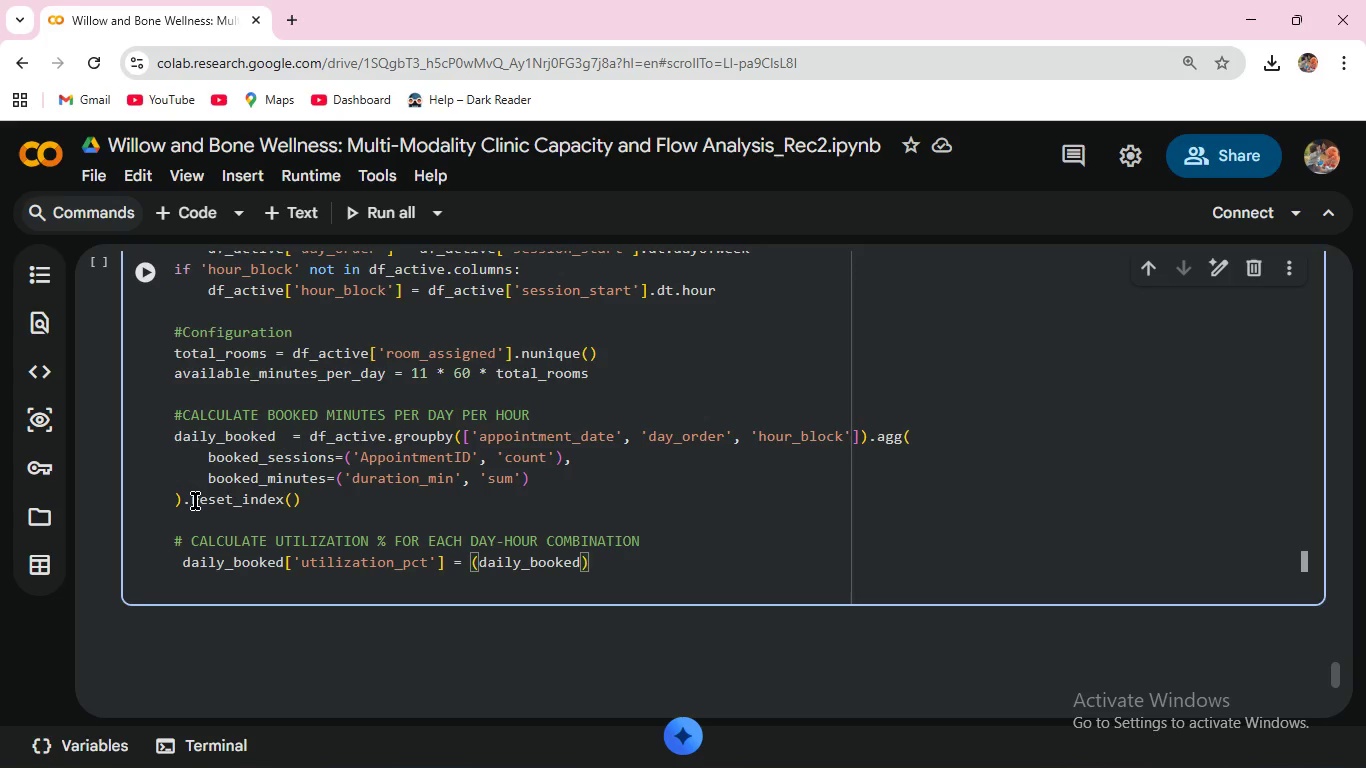 
wait(6.89)
 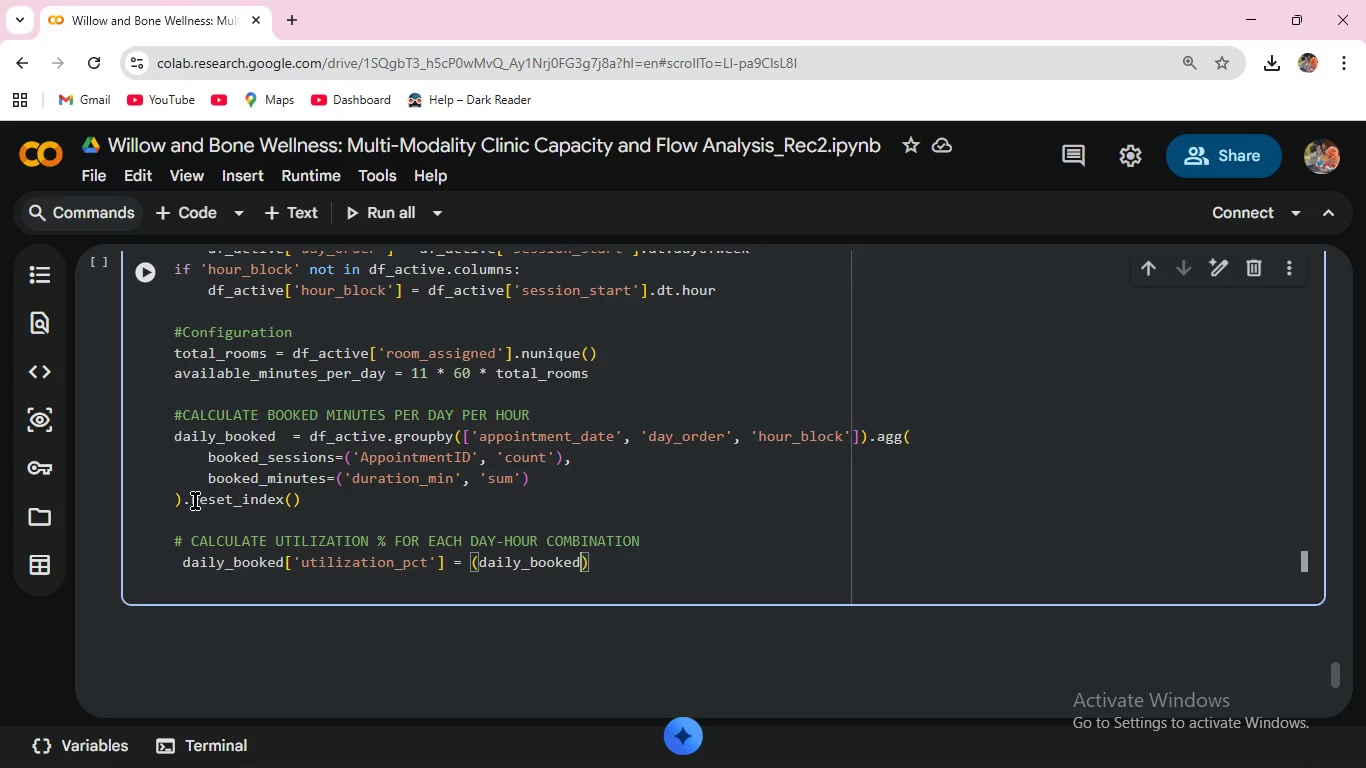 
type(['booked_minutes)
 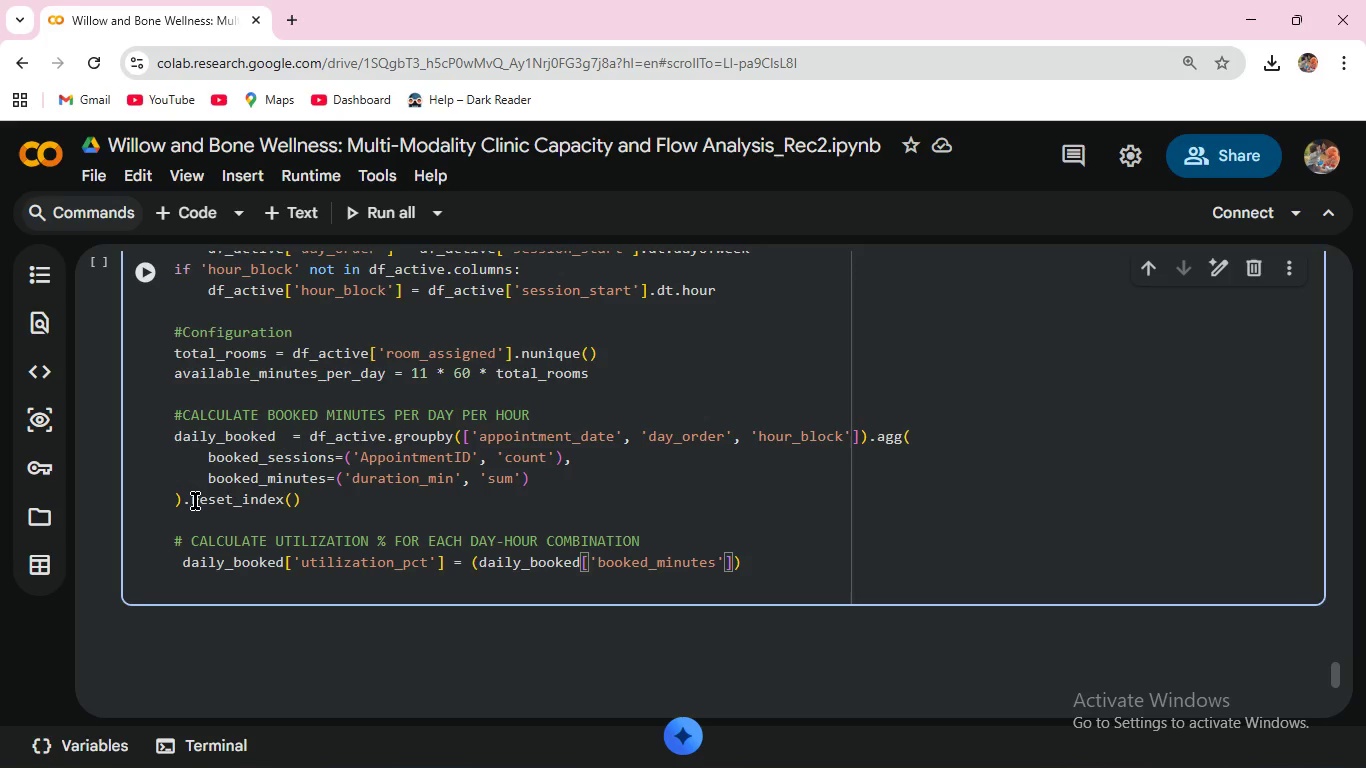 
key(ArrowRight)
 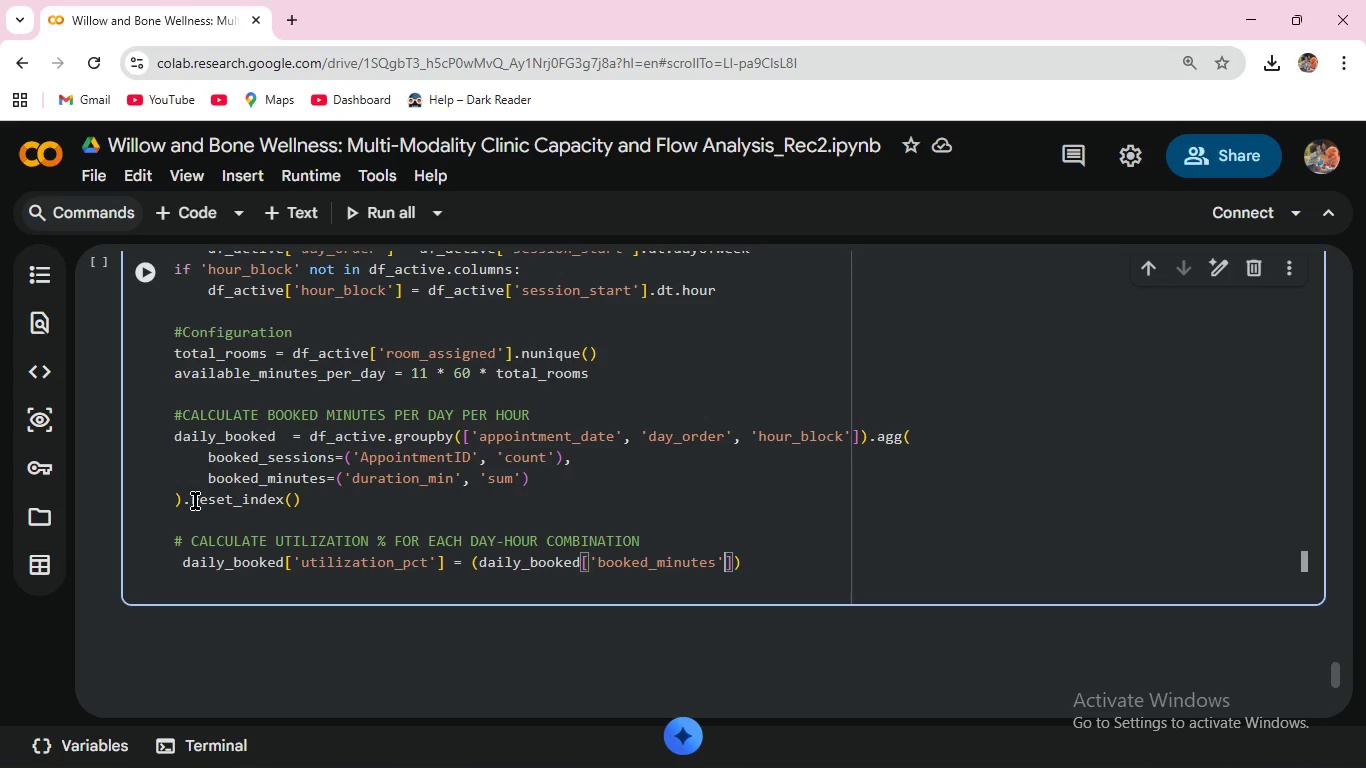 
key(ArrowRight)
 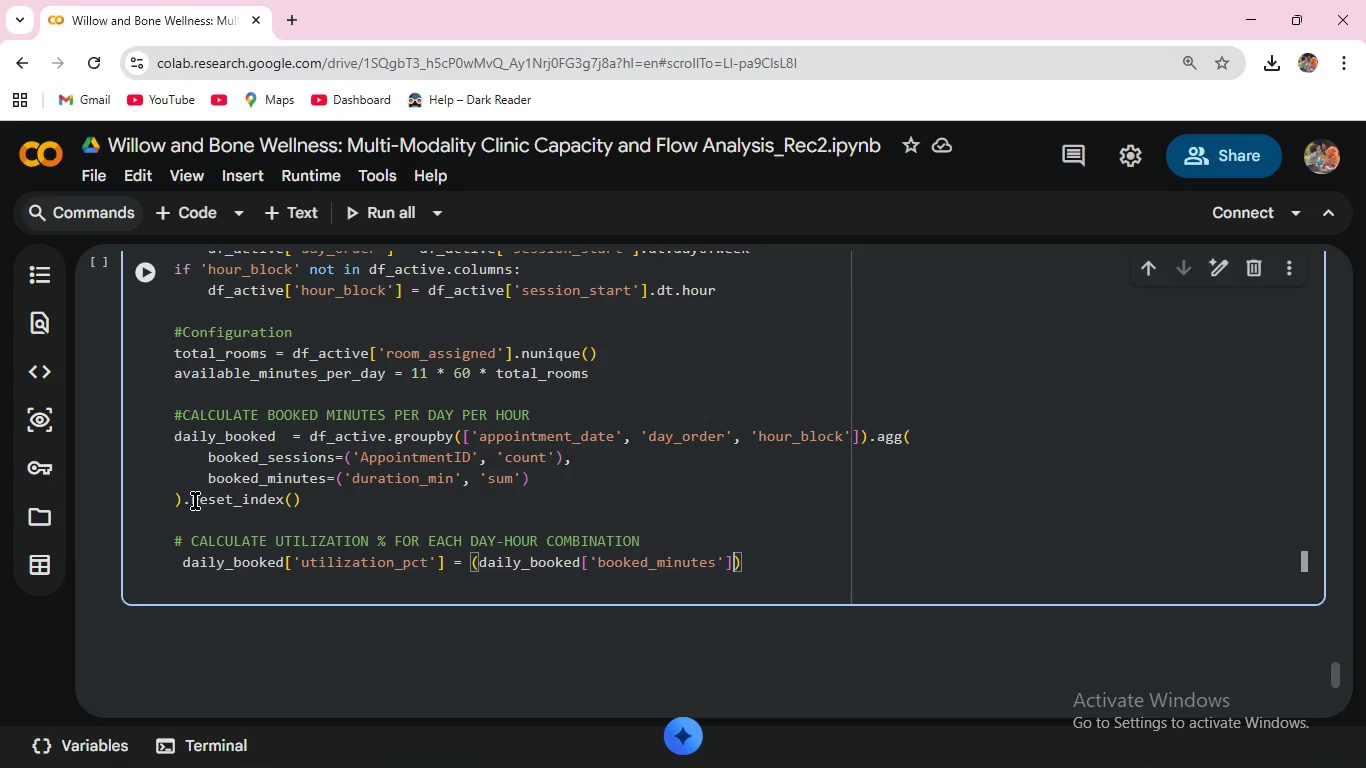 
key(Space)
 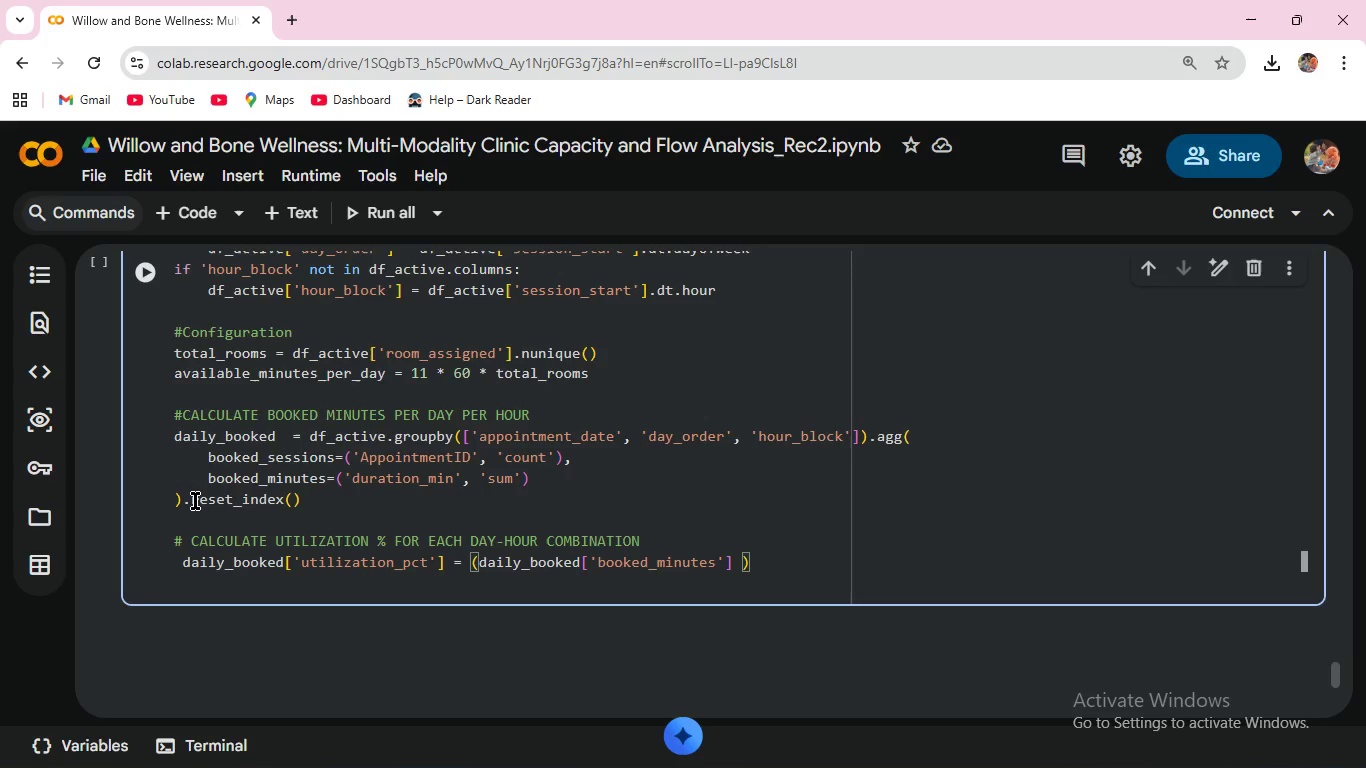 
key(Slash)
 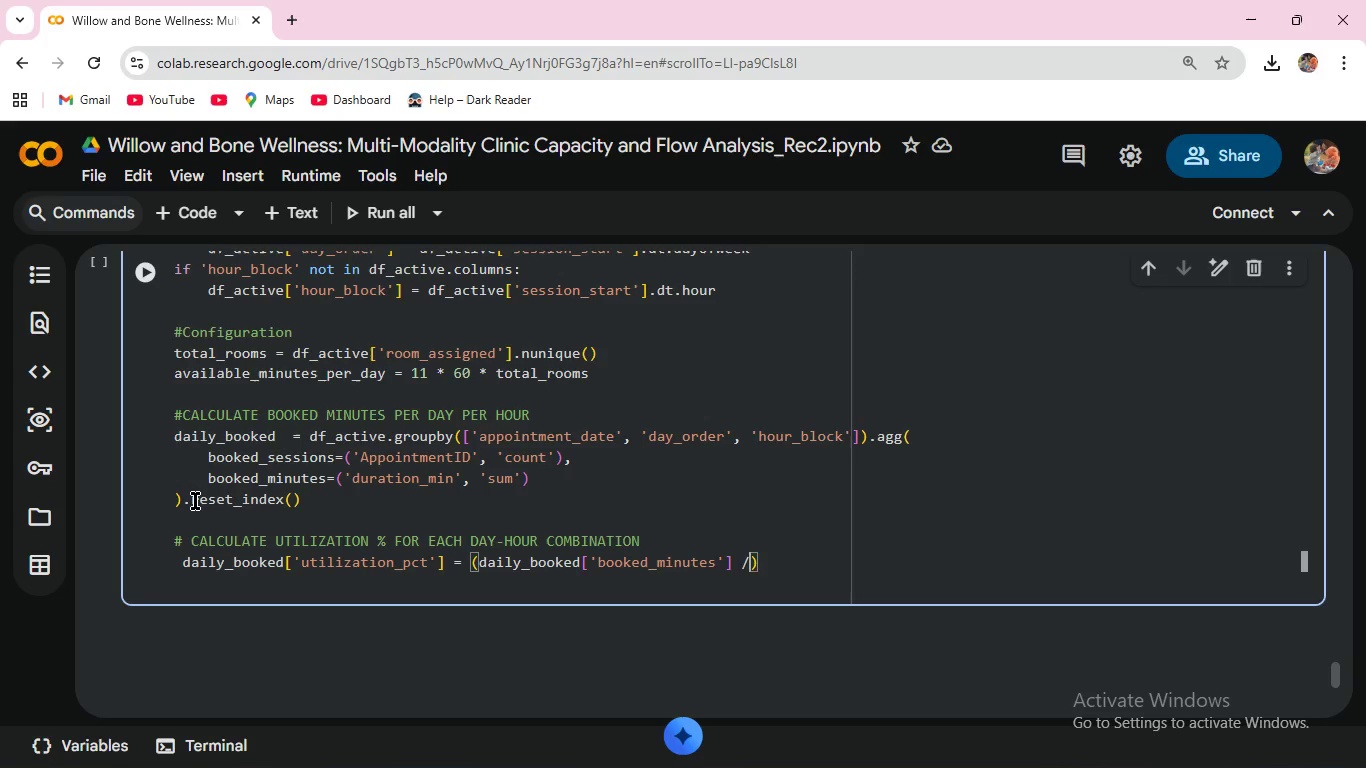 
key(Space)
 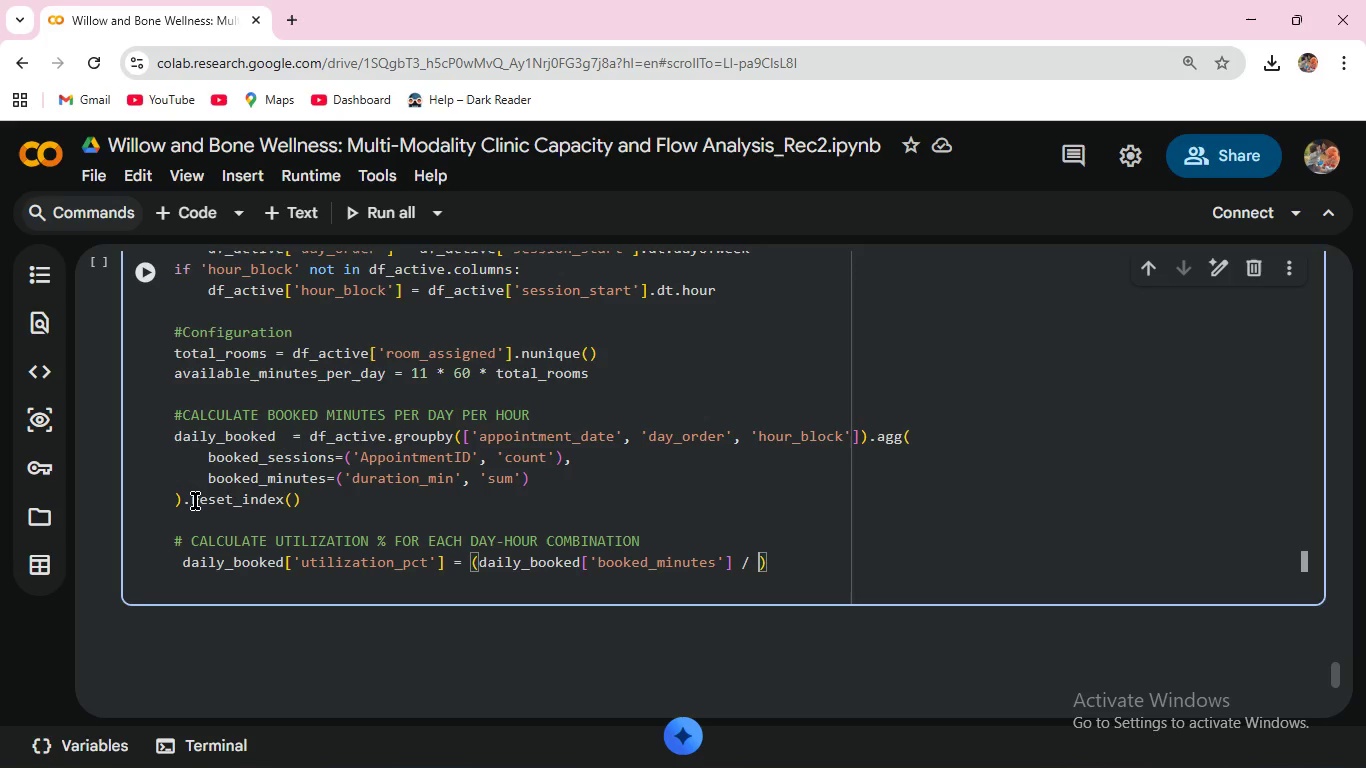 
wait(6.69)
 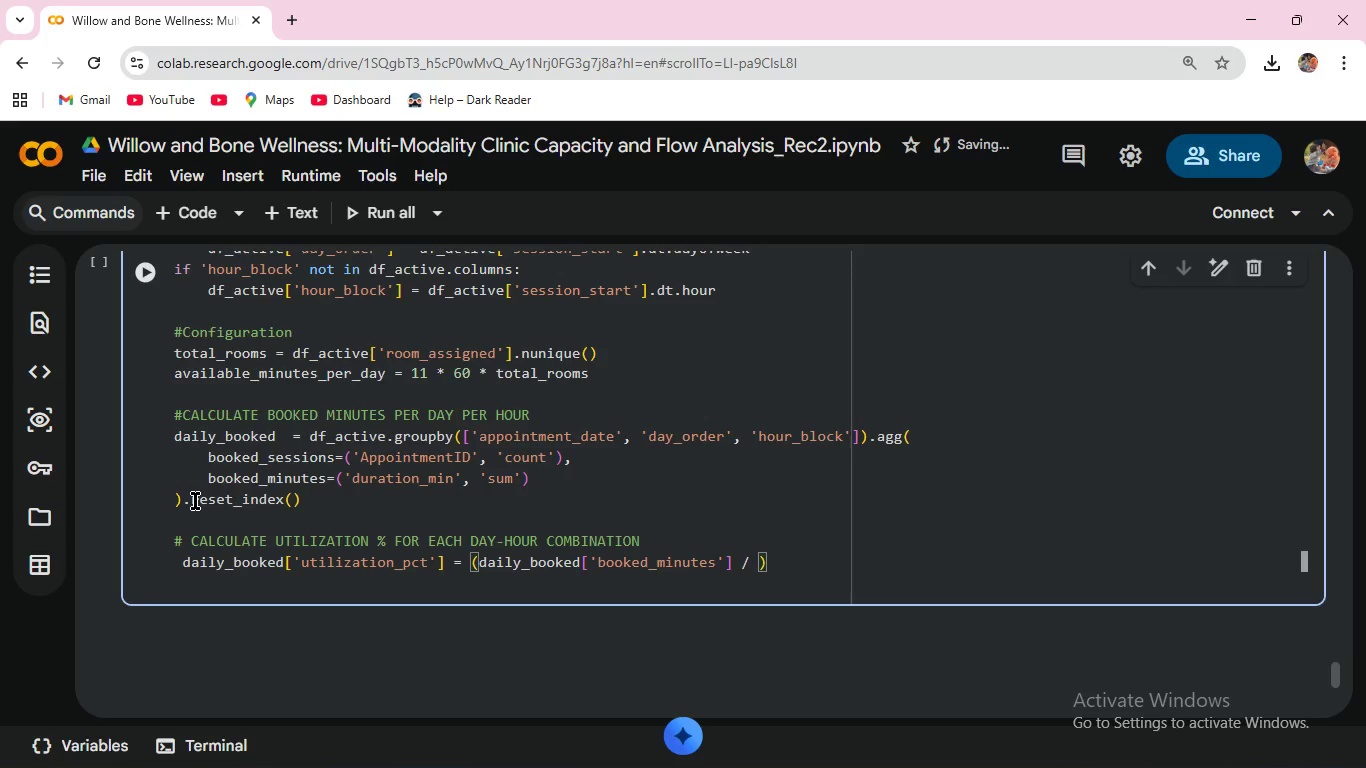 
type(available_minutes_per_day)
 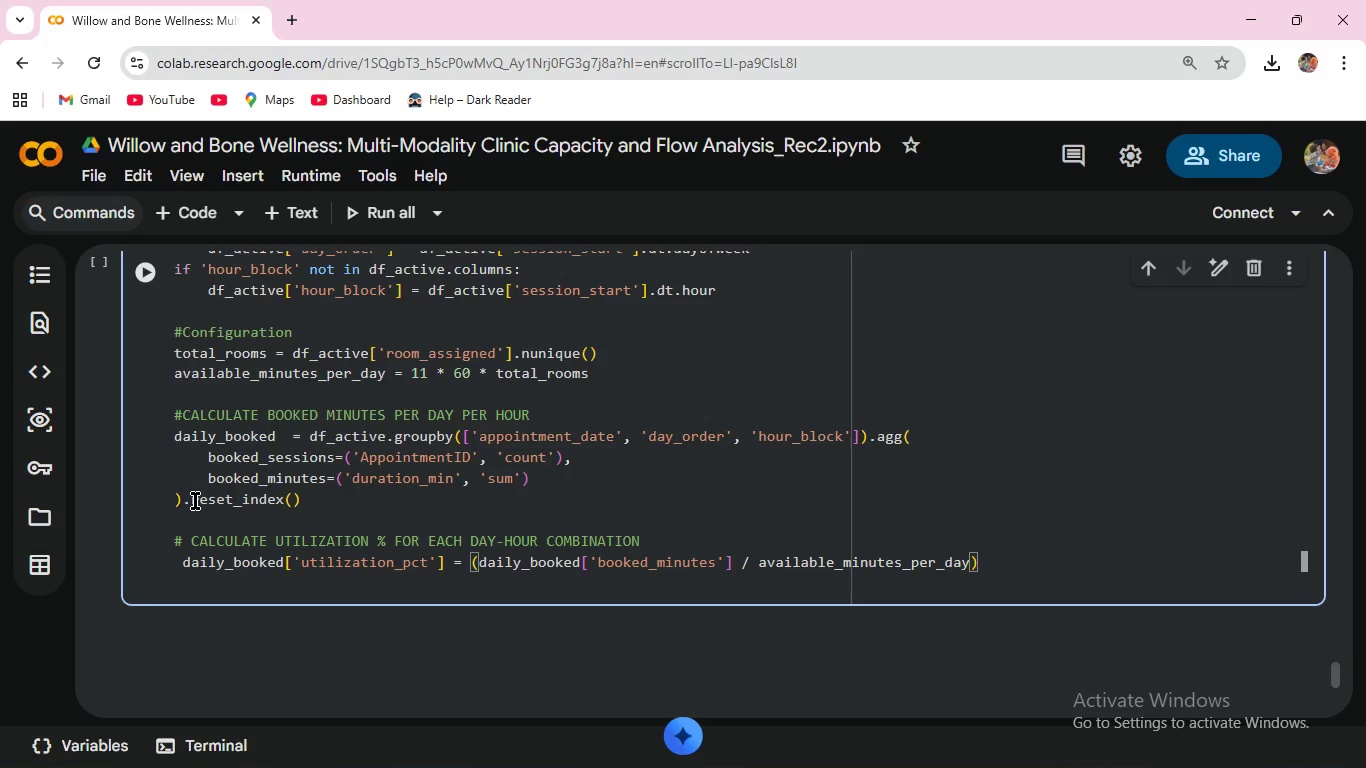 
key(ArrowRight)
 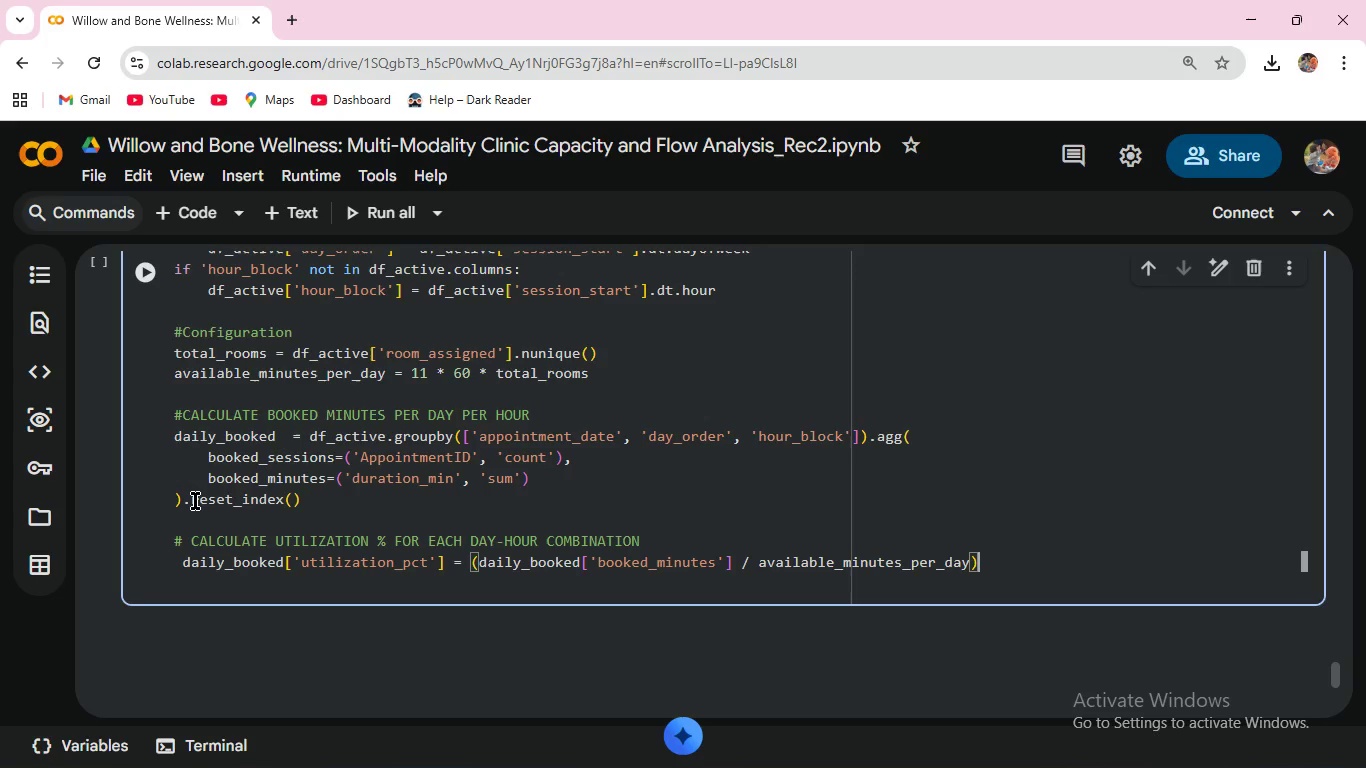 
type( * 100 )
 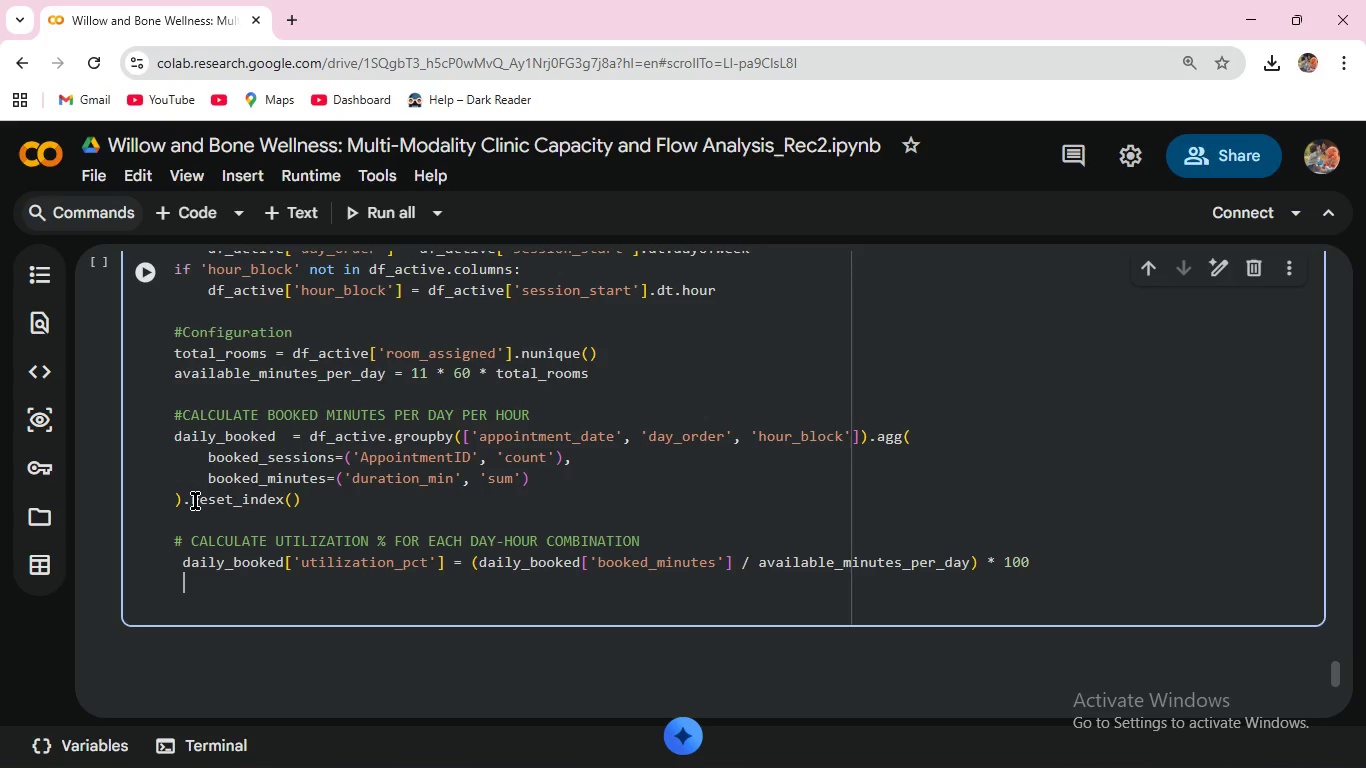 
 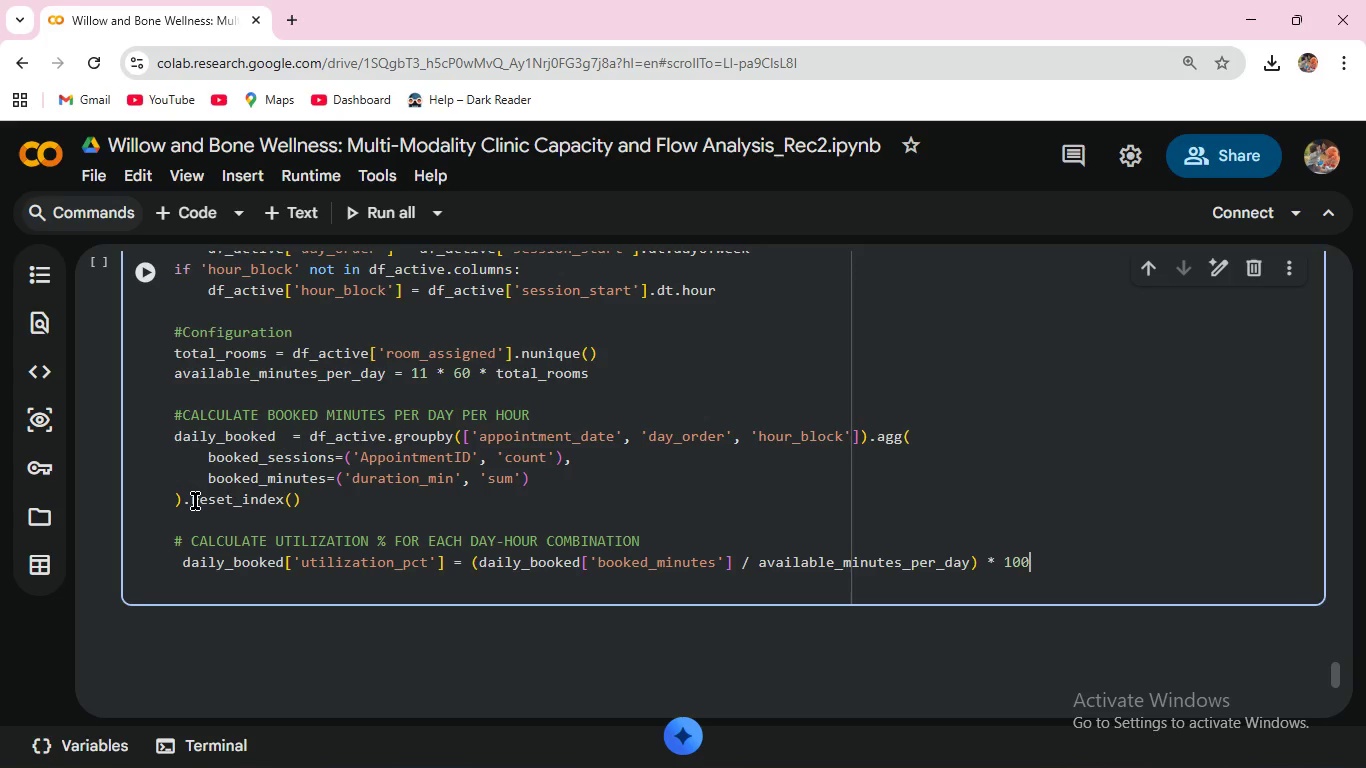 
key(Enter)
 